 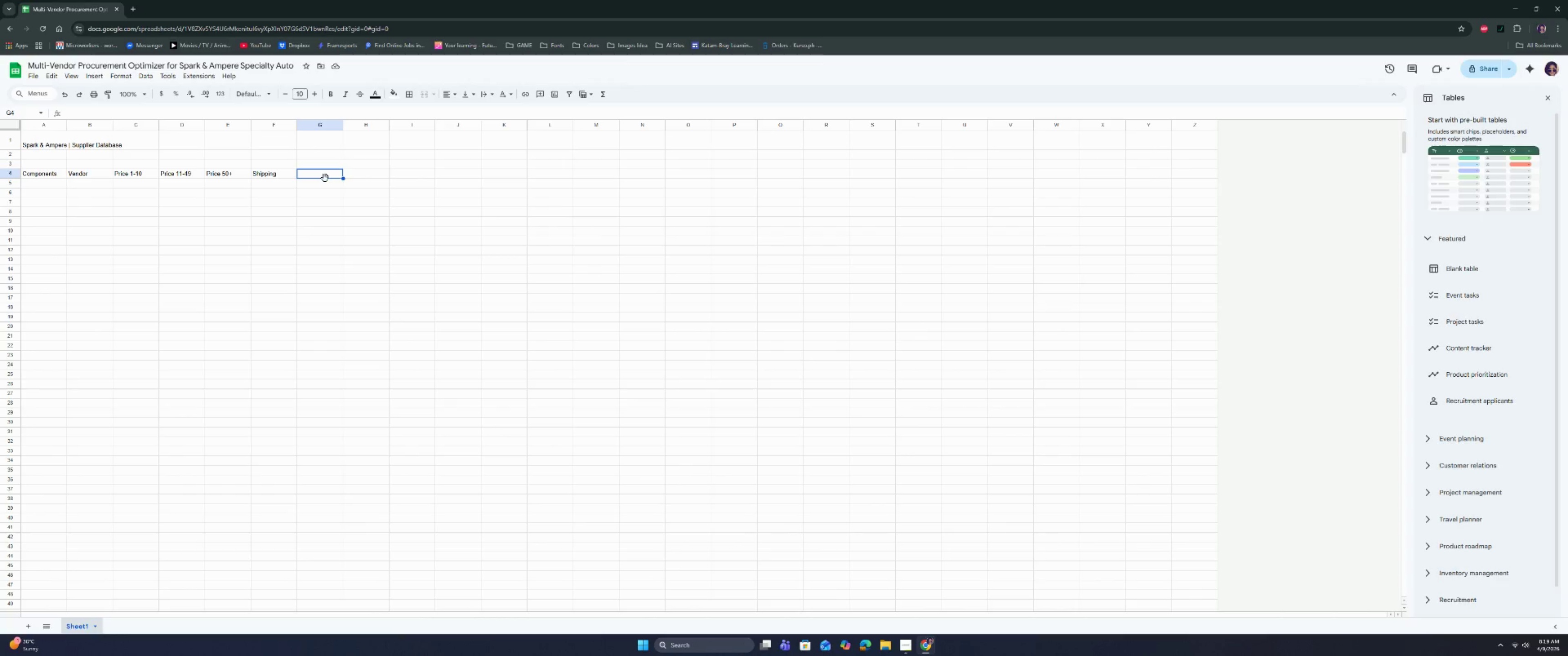 
hold_key(key=ShiftRight, duration=0.67)
 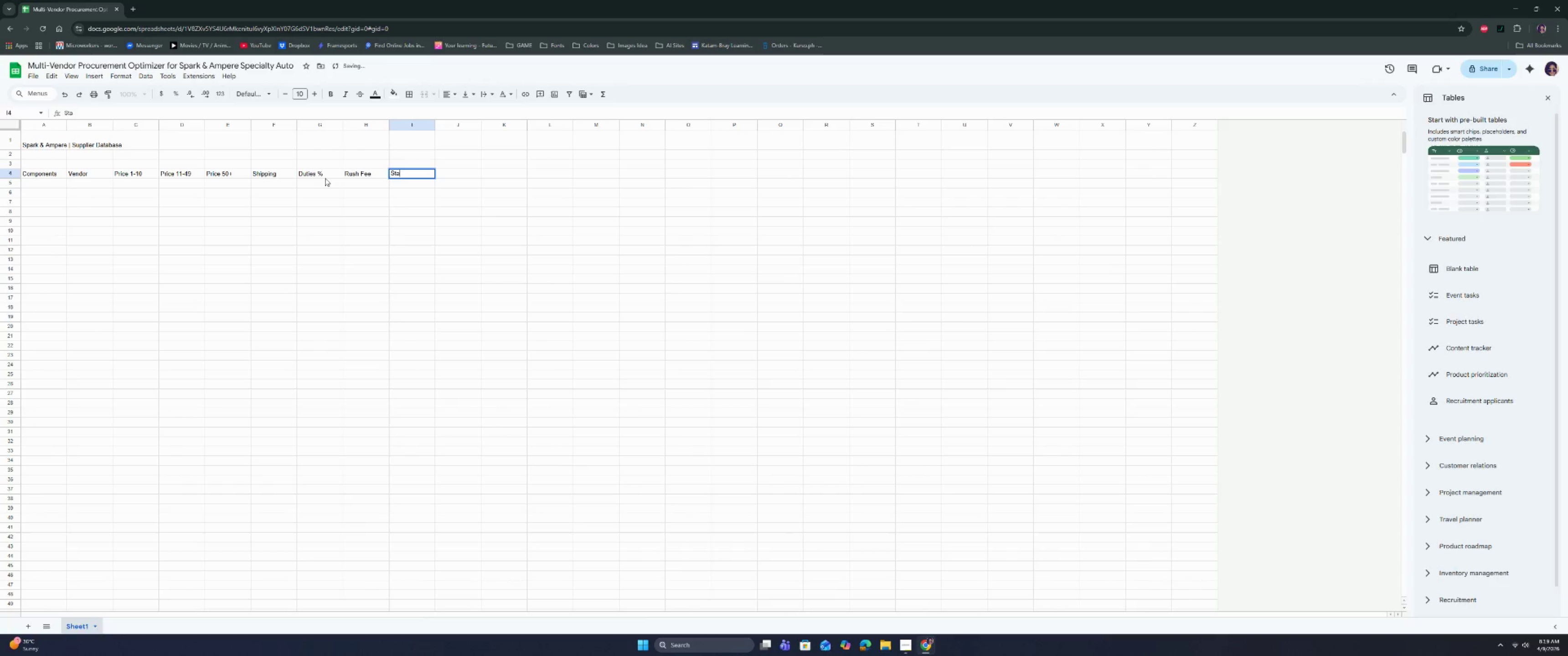 
wait(11.46)
 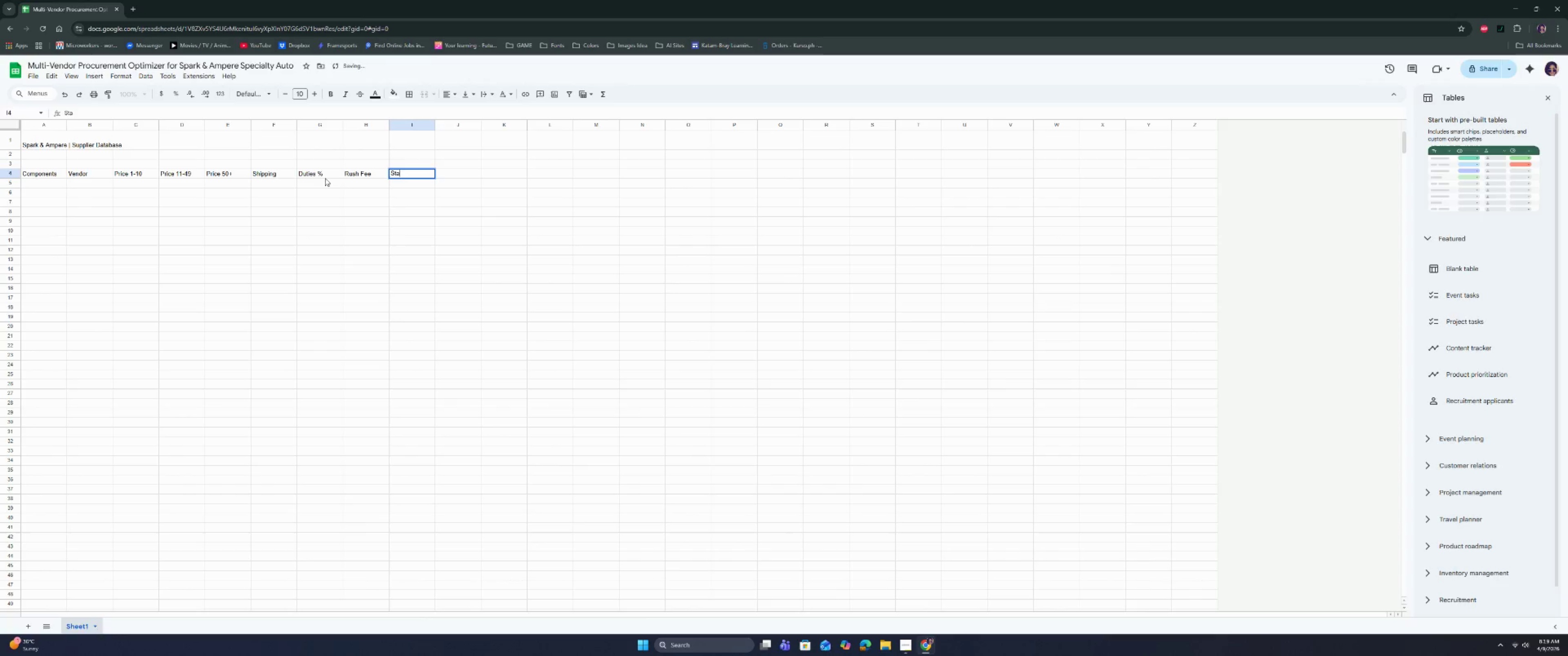 
hold_key(key=ShiftRight, duration=0.51)
 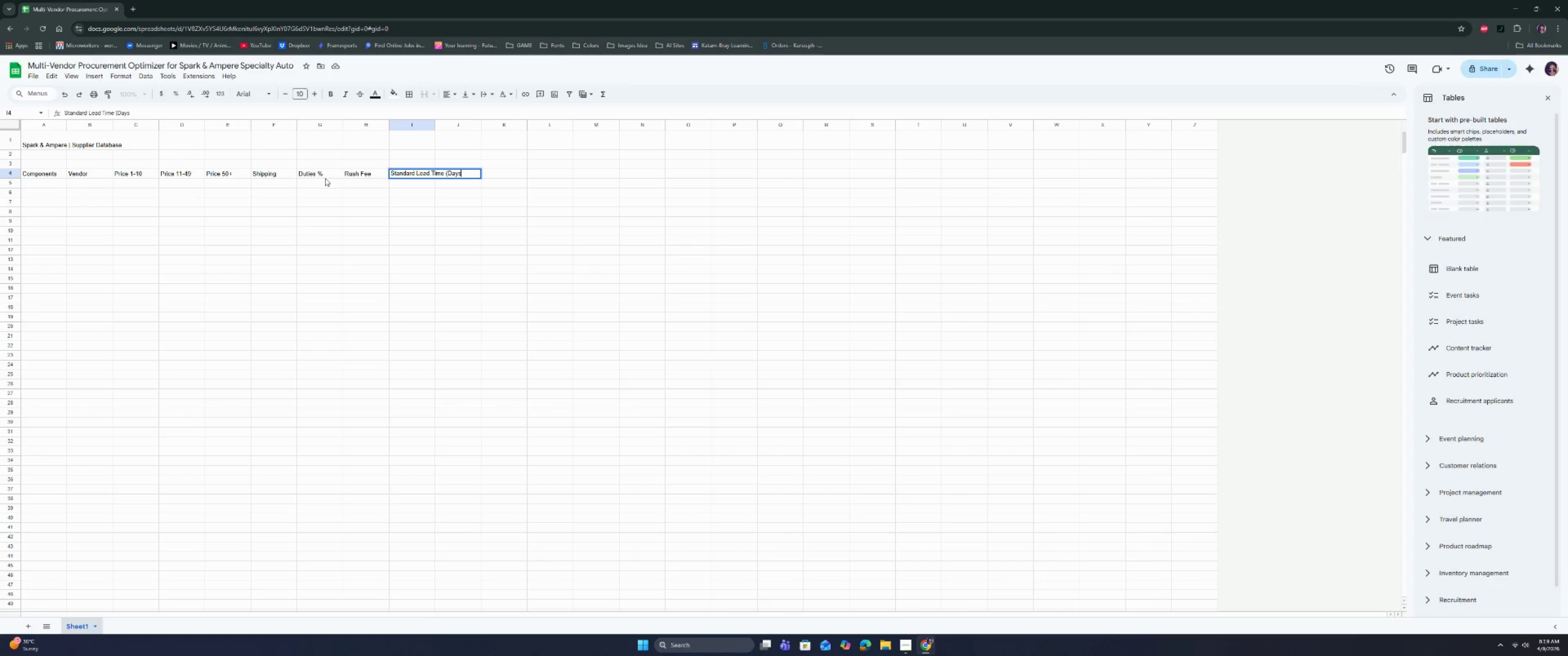 
key(Enter)
 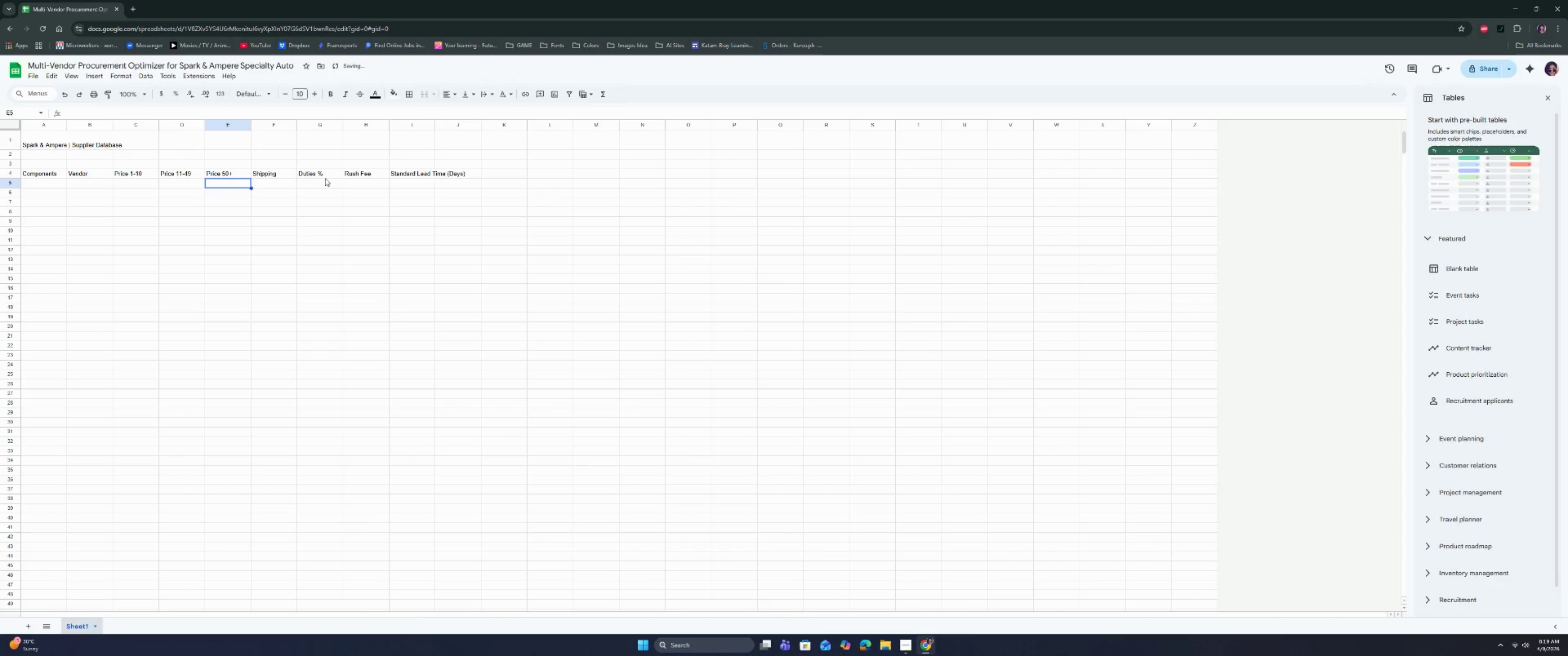 
key(ArrowUp)
 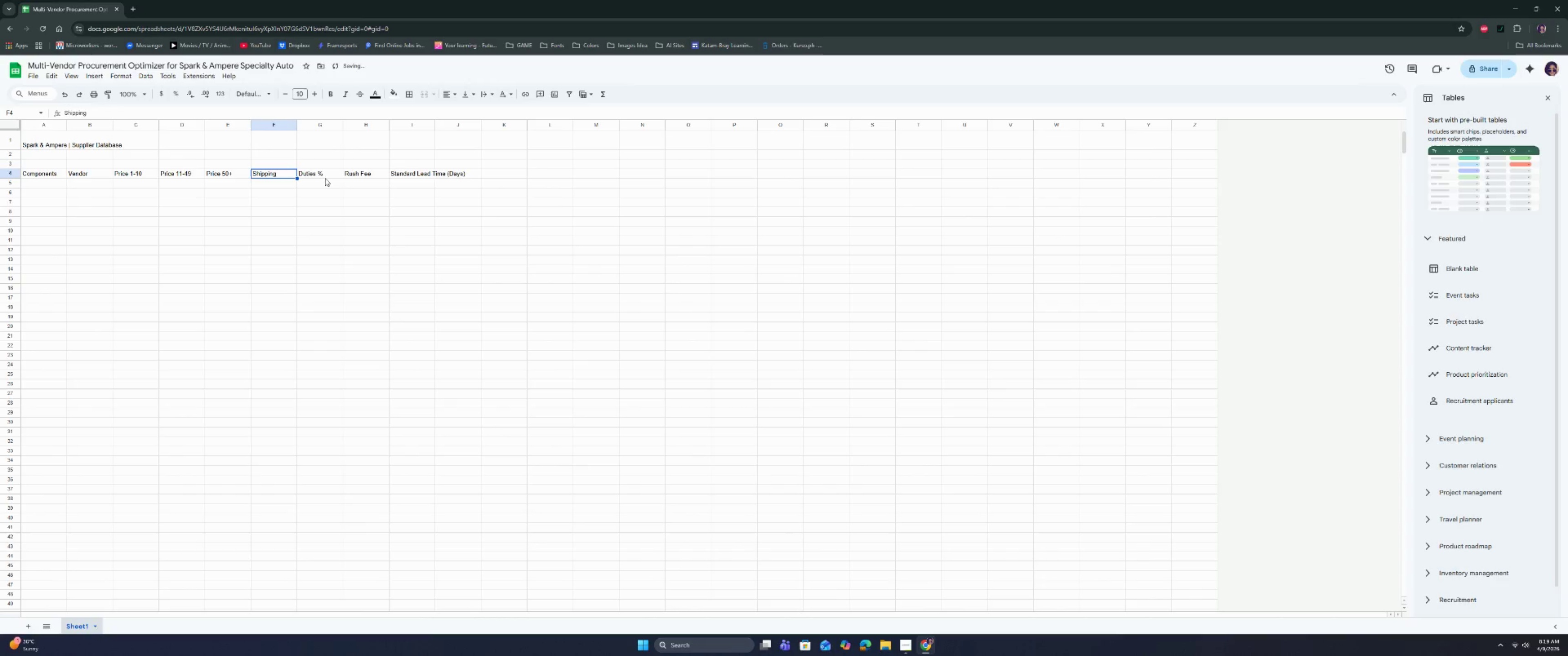 
key(ArrowRight)
 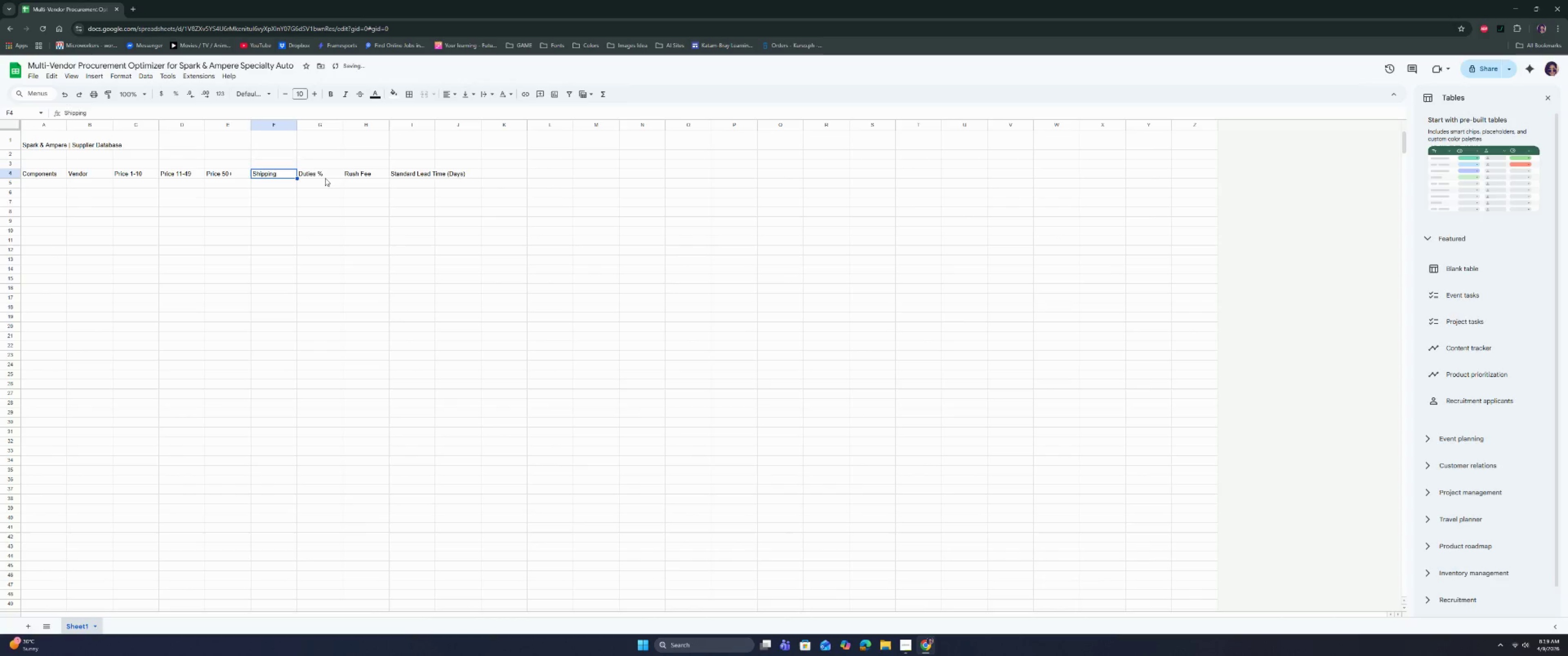 
key(ArrowRight)
 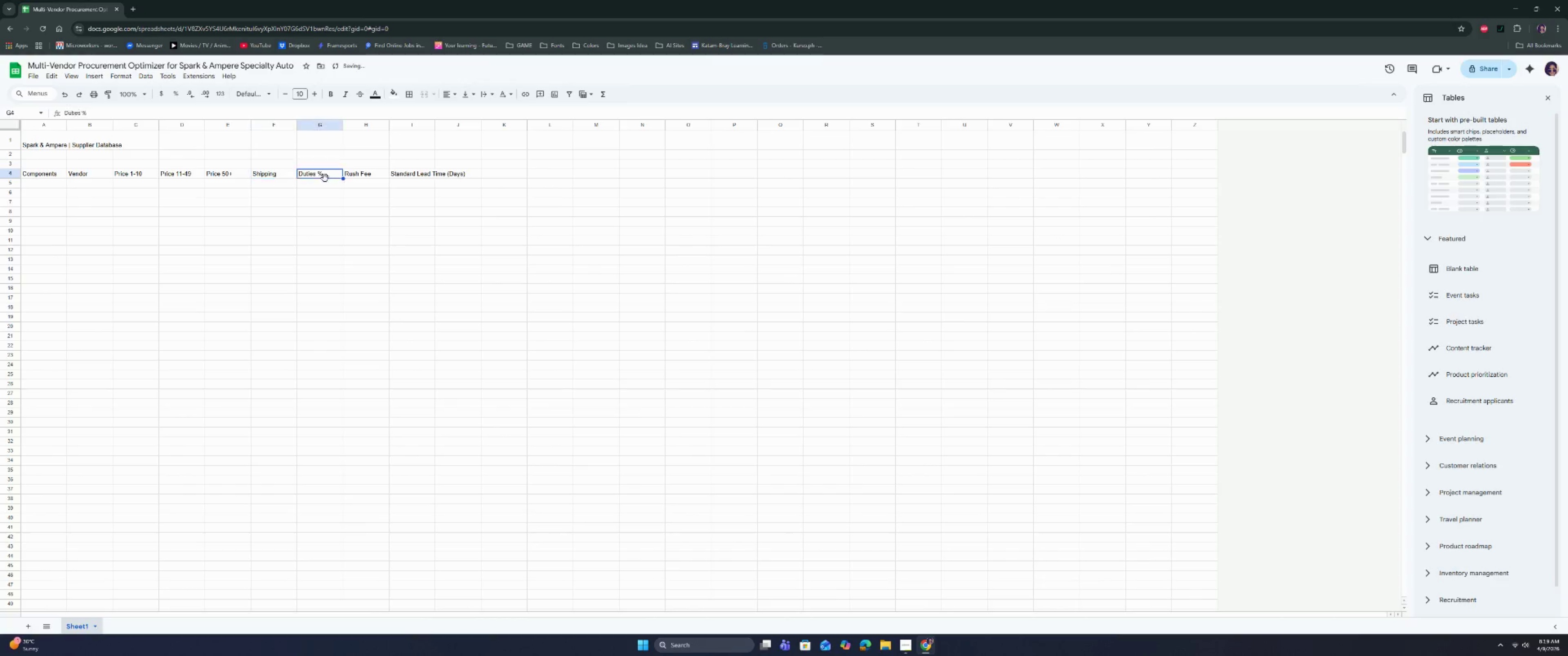 
key(ArrowRight)
 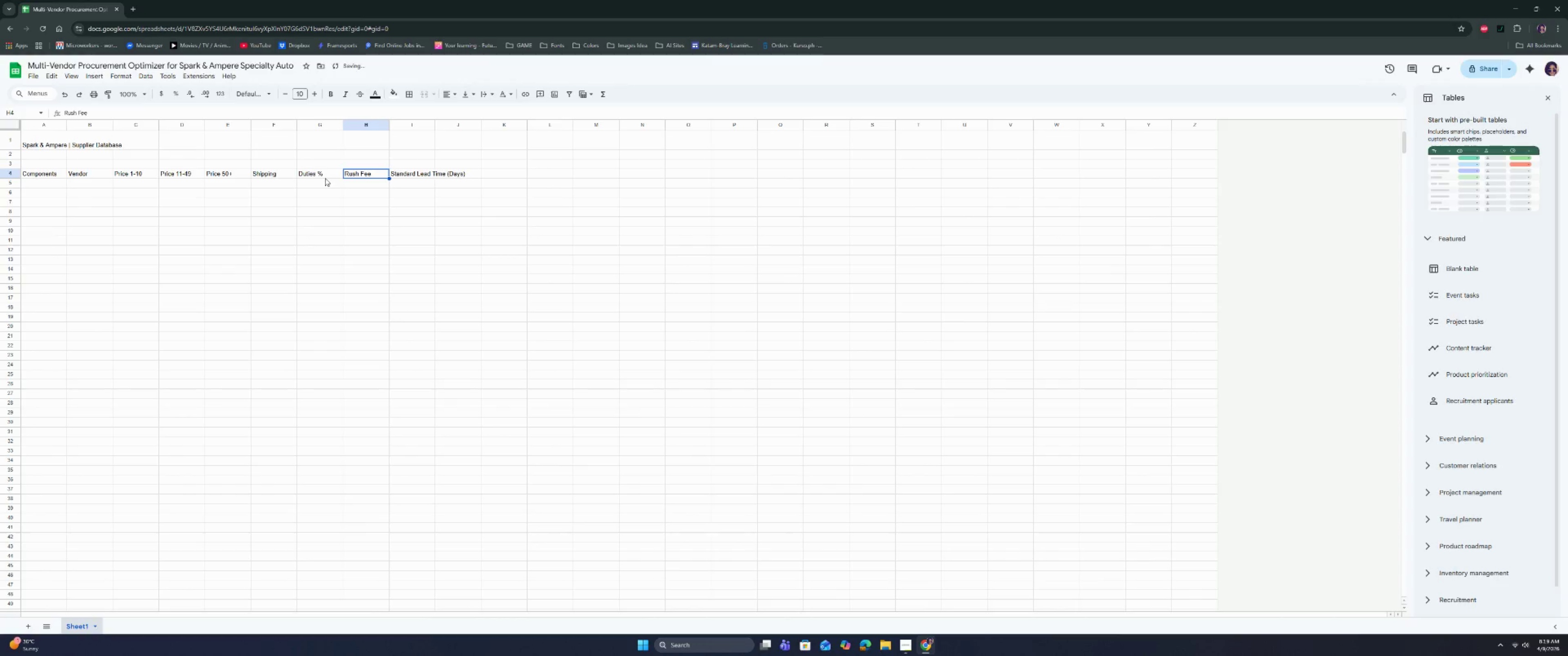 
key(ArrowRight)
 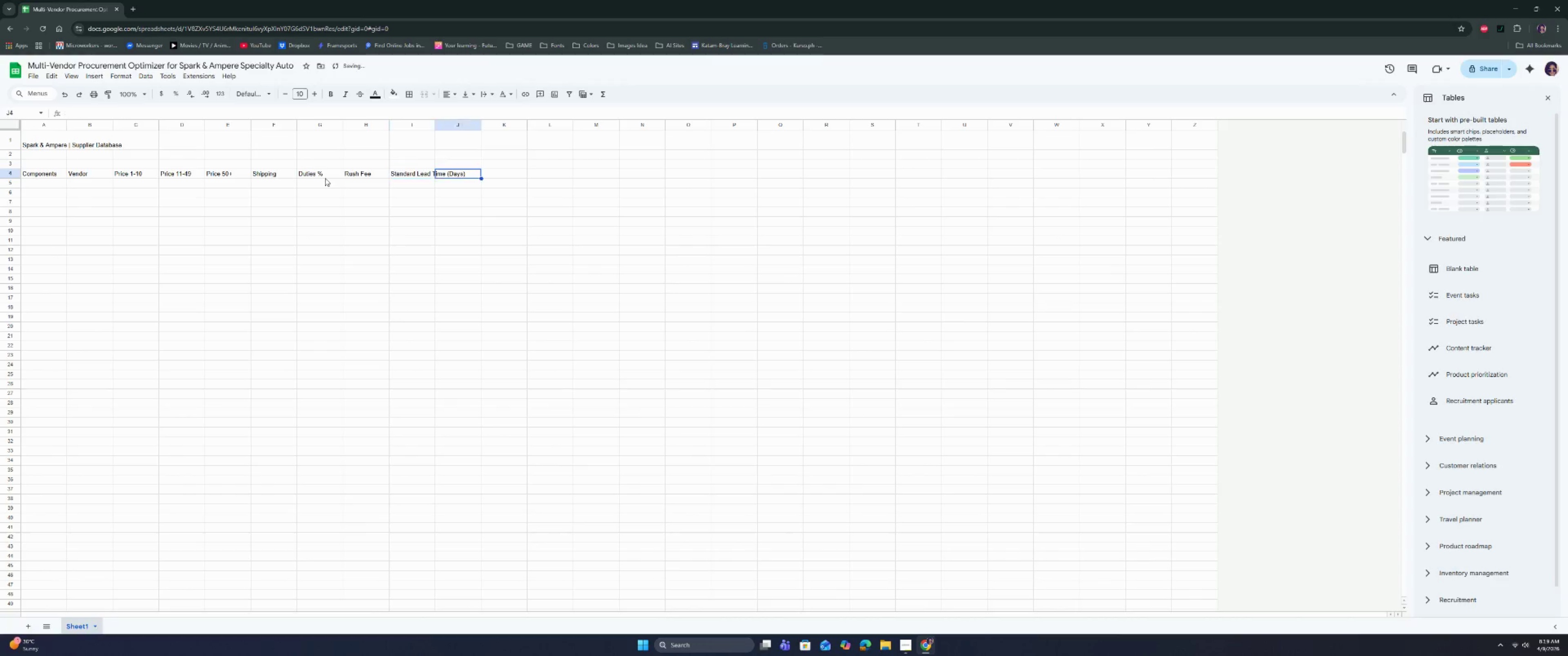 
key(ArrowRight)
 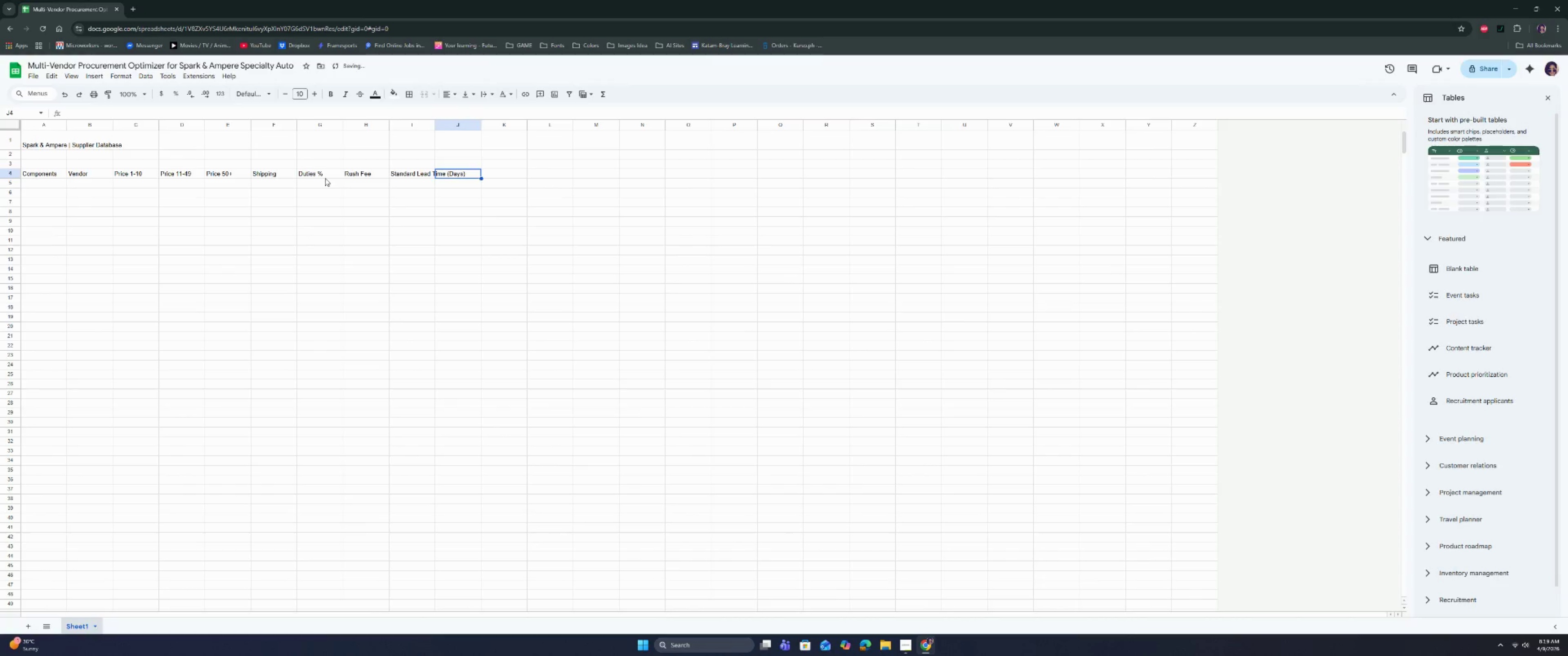 
key(Tab)
 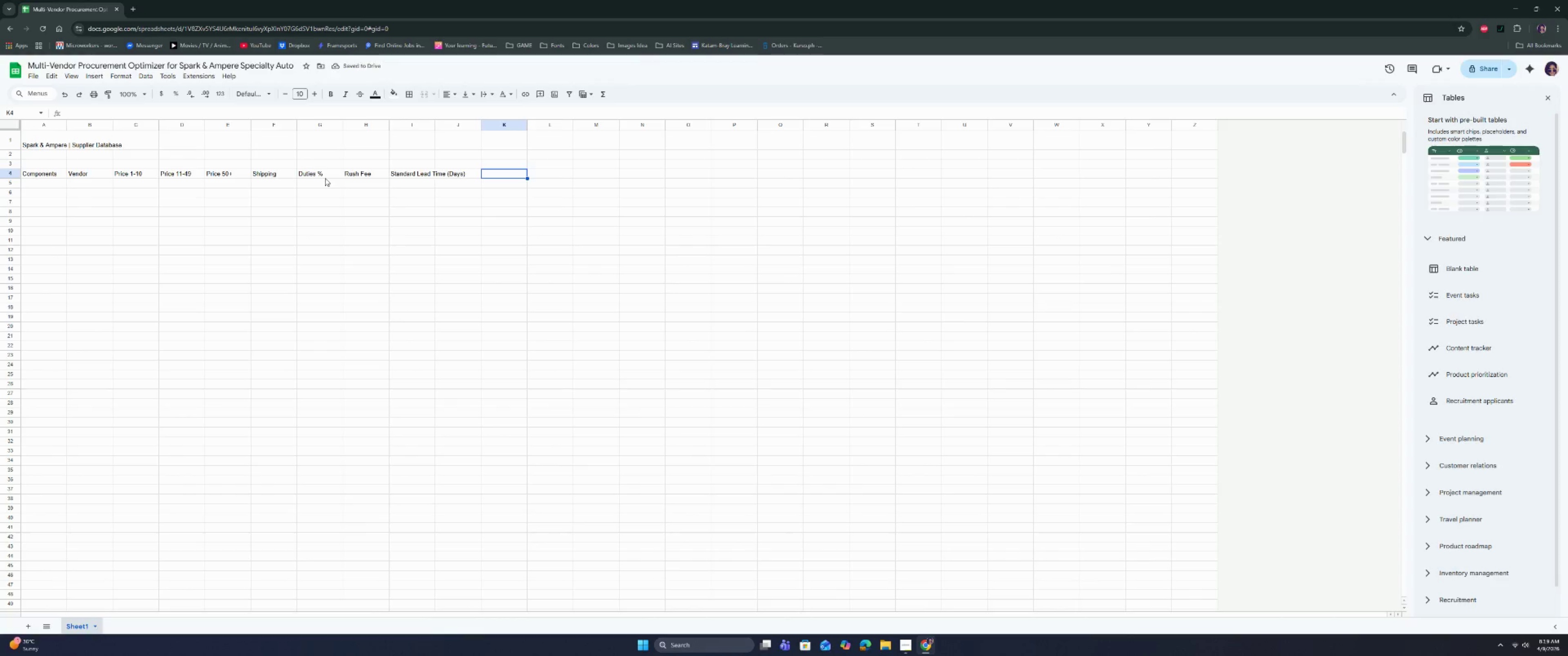 
key(ArrowLeft)
 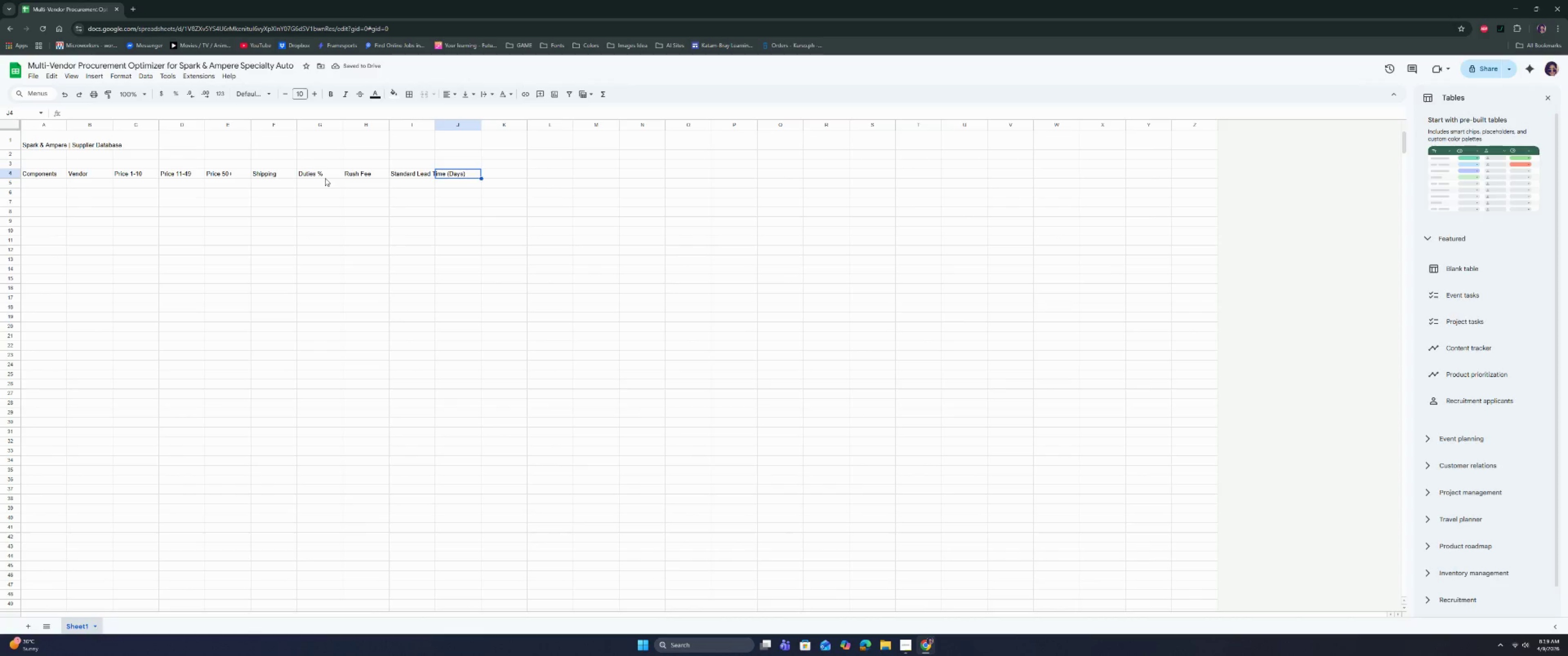 
key(Enter)
 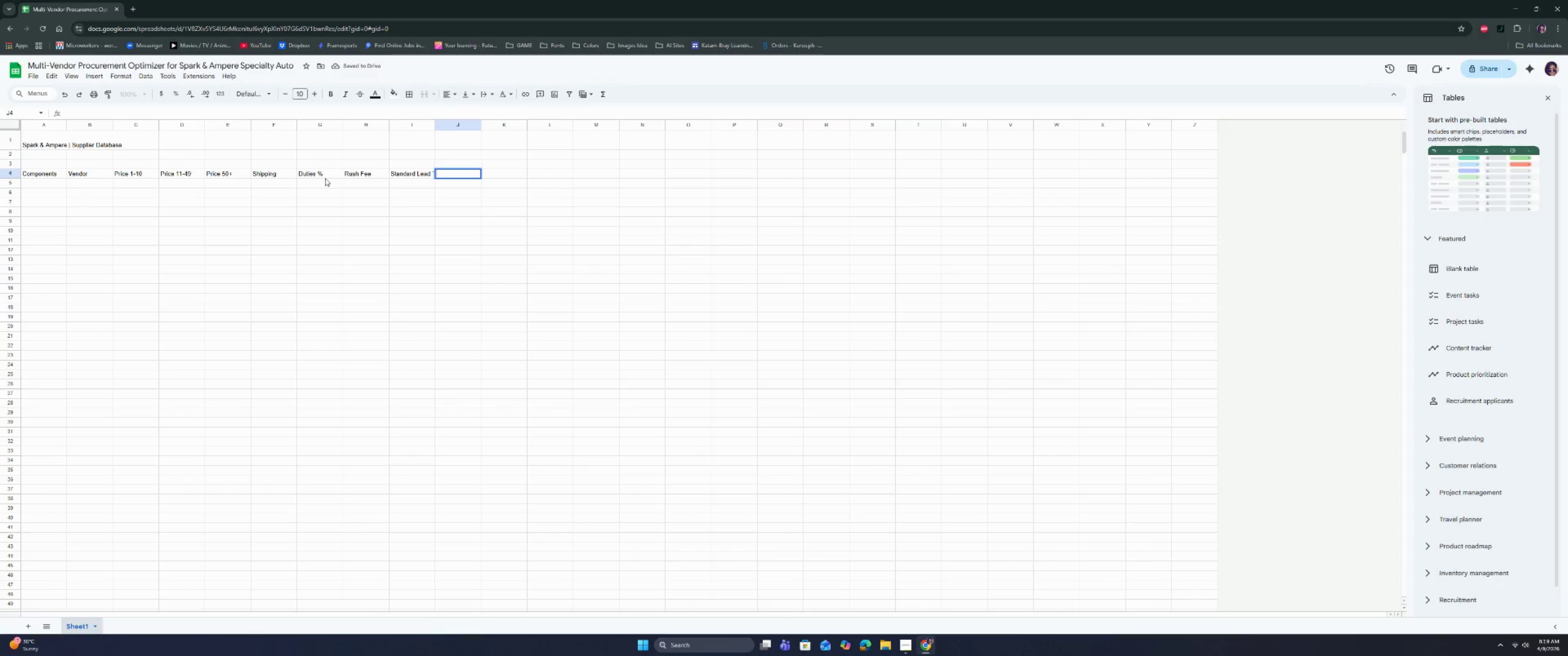 
type(rUSH lEAD tIME Days (d)
key(Backspace)
key(Backspace)
key(Backspace)
key(Backspace)
key(Backspace)
key(Backspace)
key(Backspace)
type((d)
key(Backspace)
type(Days))
key(Tab)
type(Lead Tme Reliability %)
 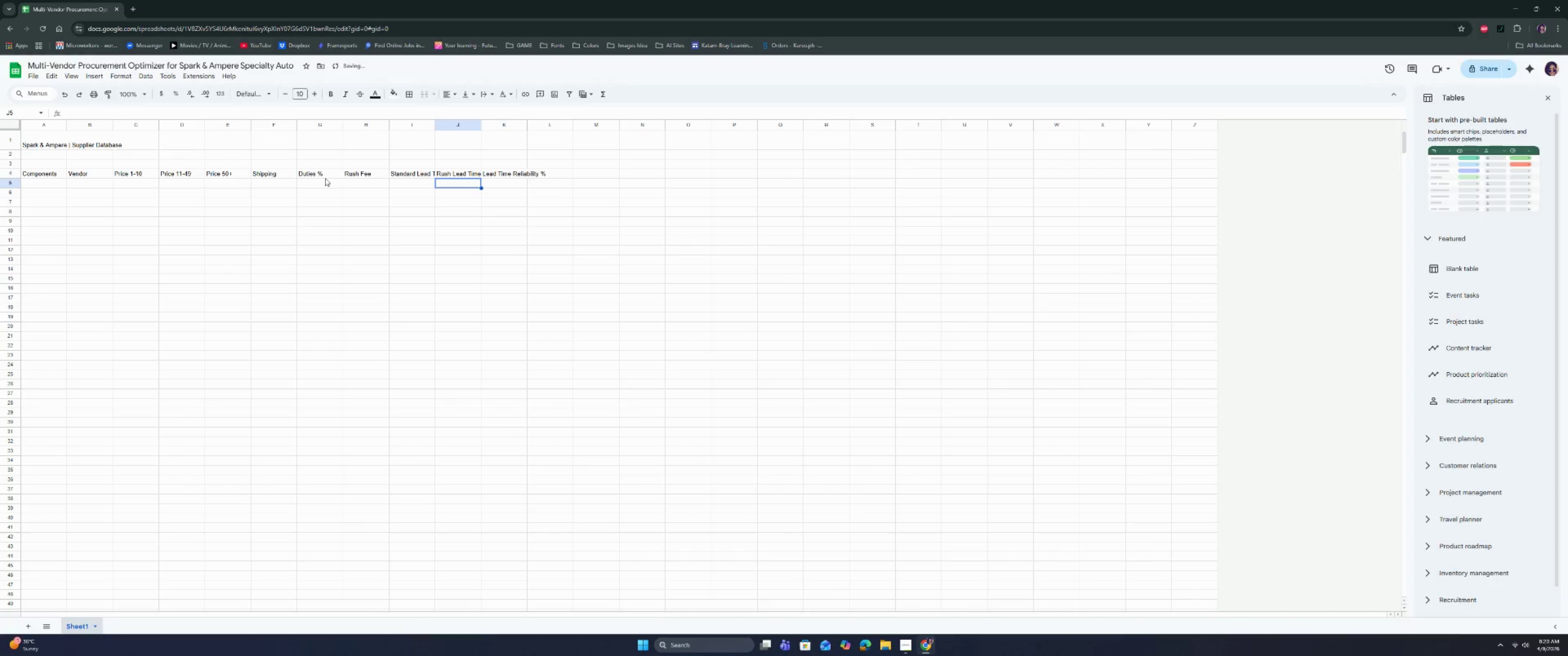 
hold_key(key=CapsLock, duration=0.37)
 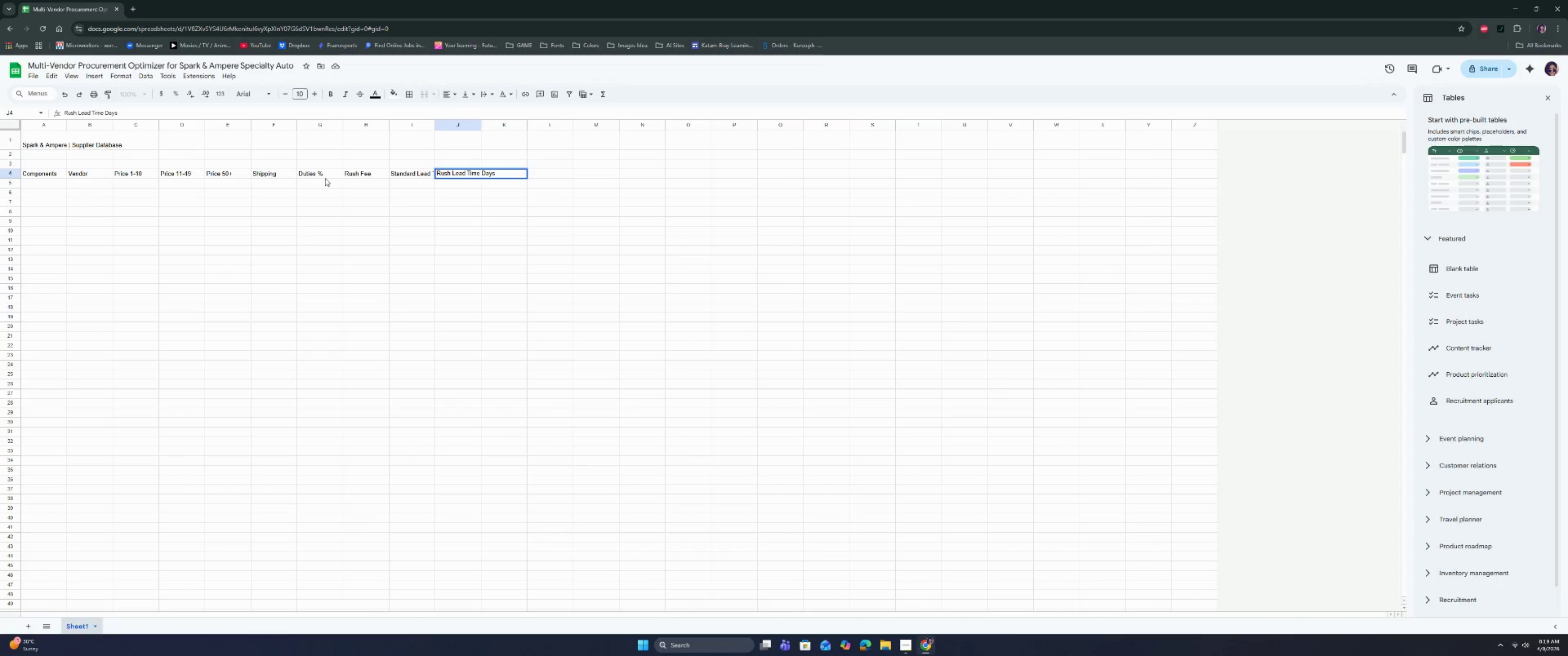 
key(Enter)
 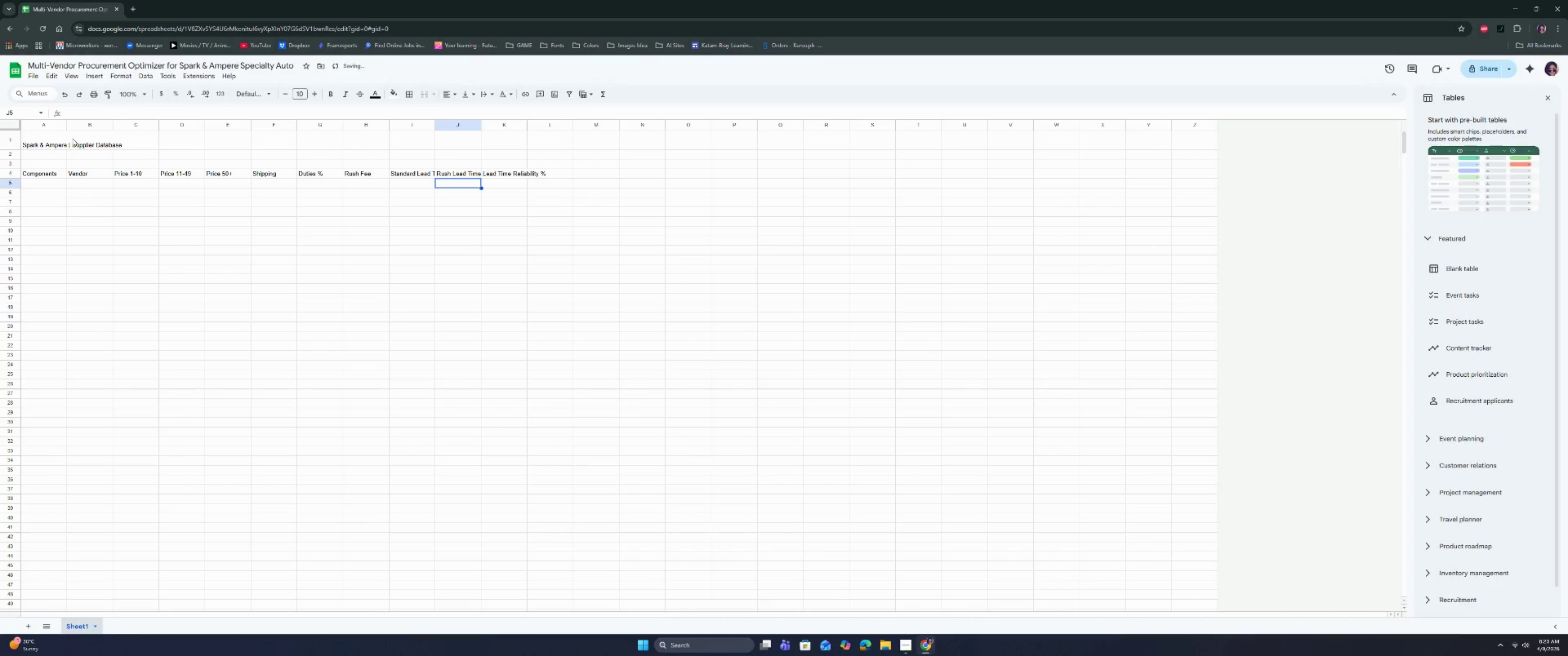 
left_click_drag(start_coordinate=[36, 126], to_coordinate=[512, 144])
 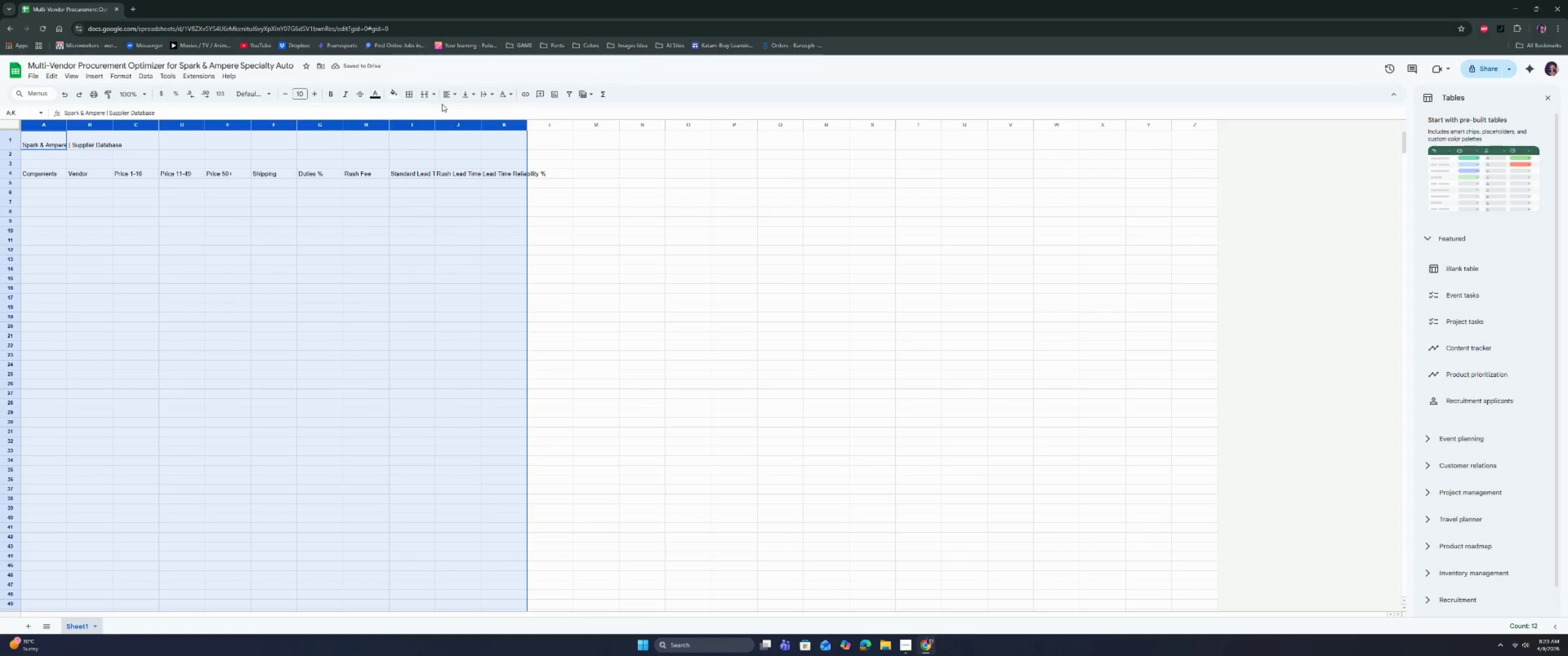 
left_click([448, 94])
 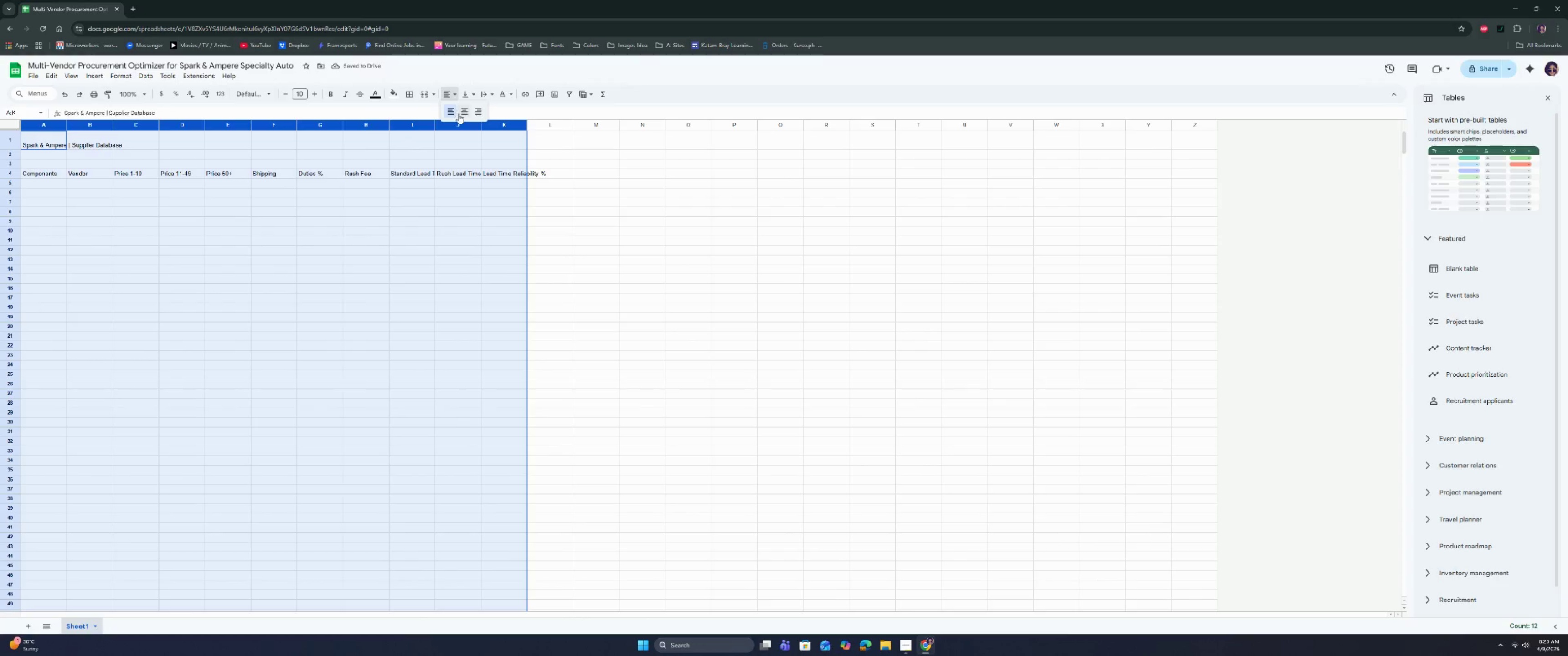 
left_click([461, 114])
 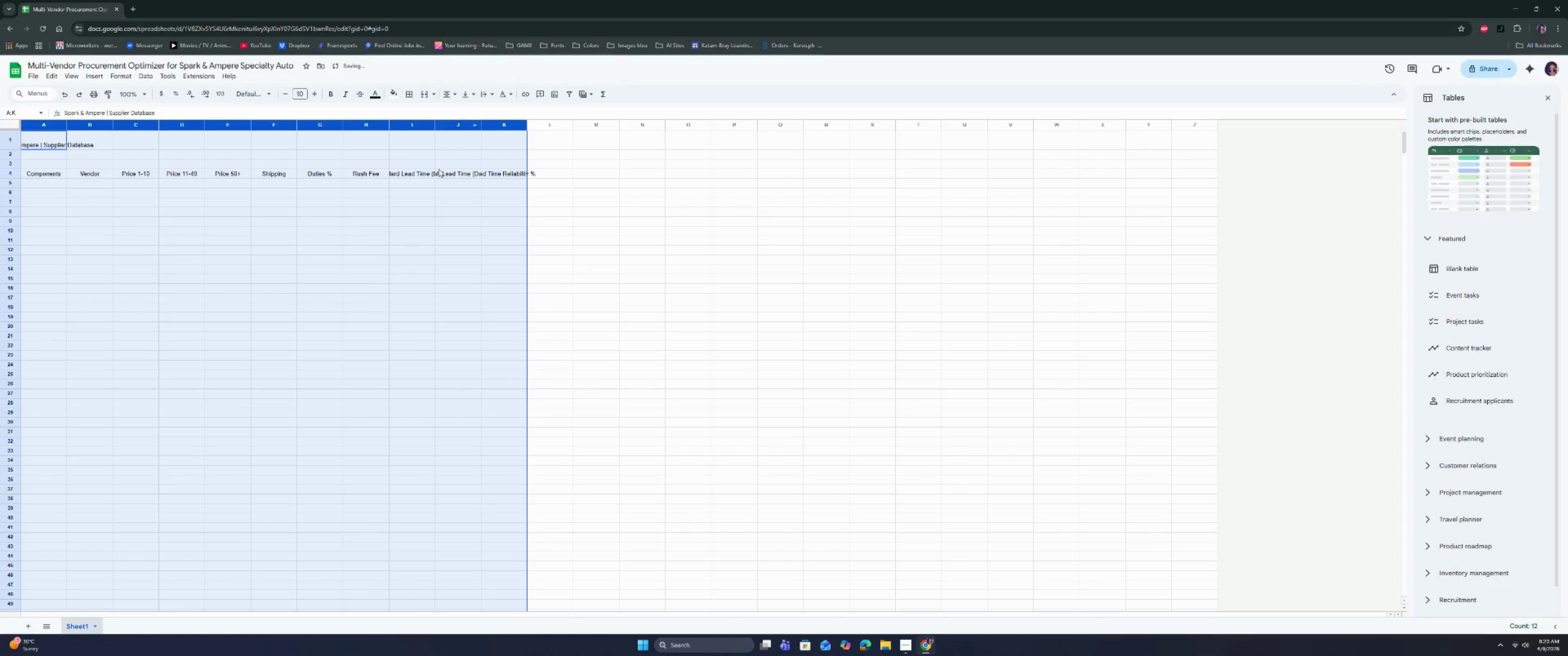 
left_click([393, 229])
 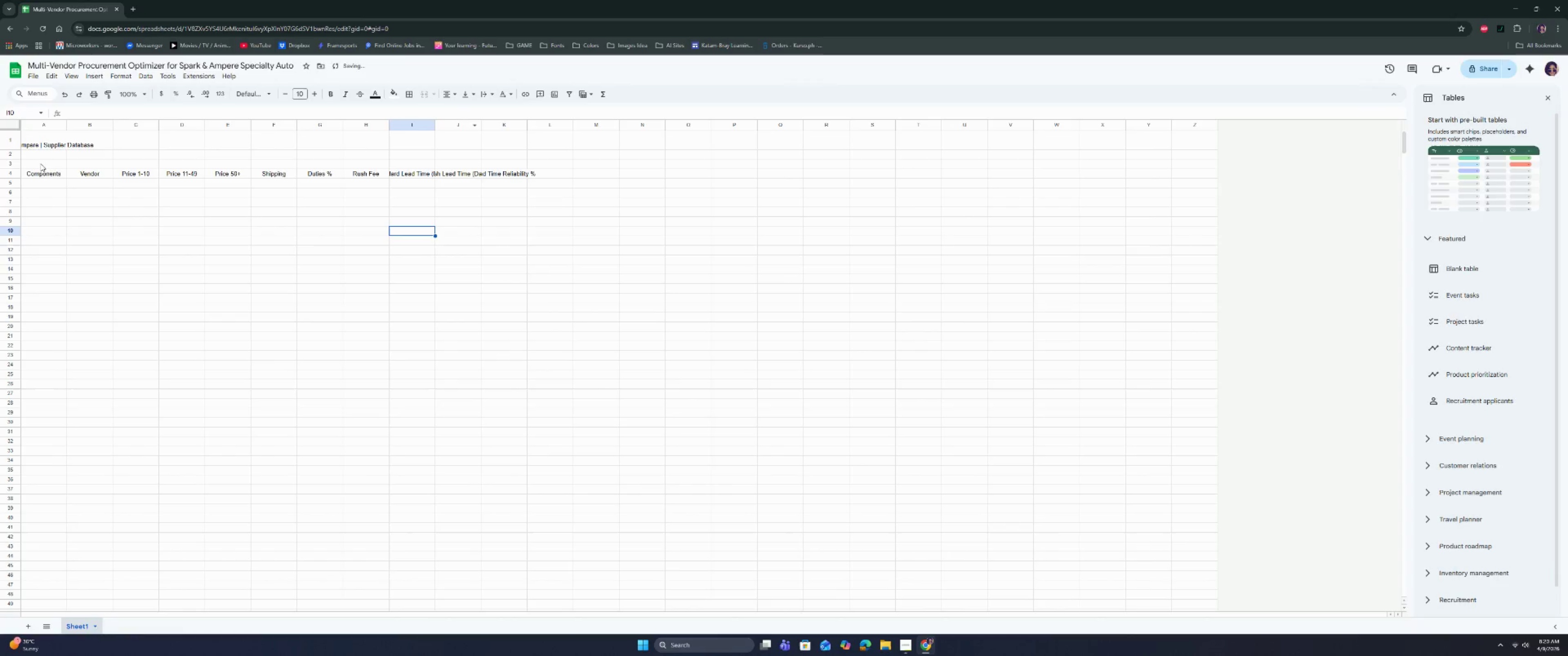 
left_click_drag(start_coordinate=[45, 176], to_coordinate=[500, 173])
 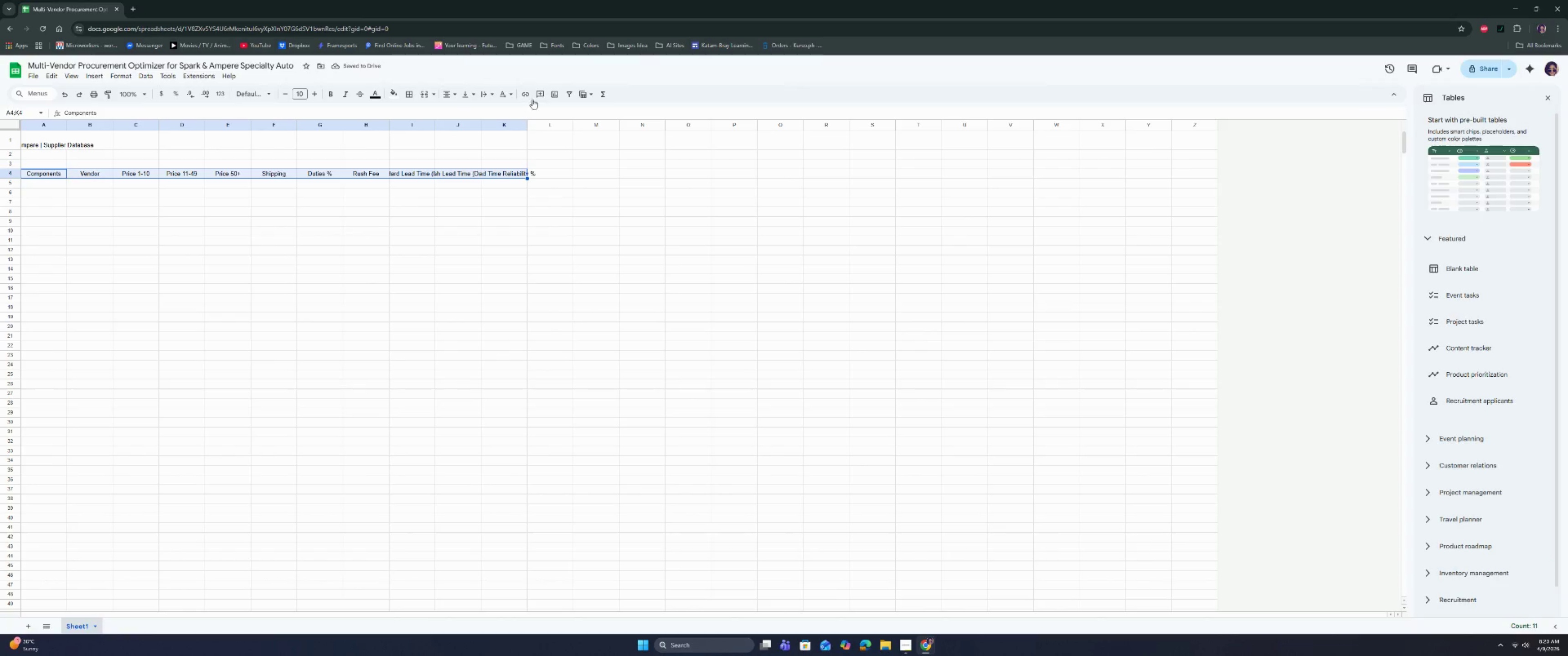 
left_click([566, 98])
 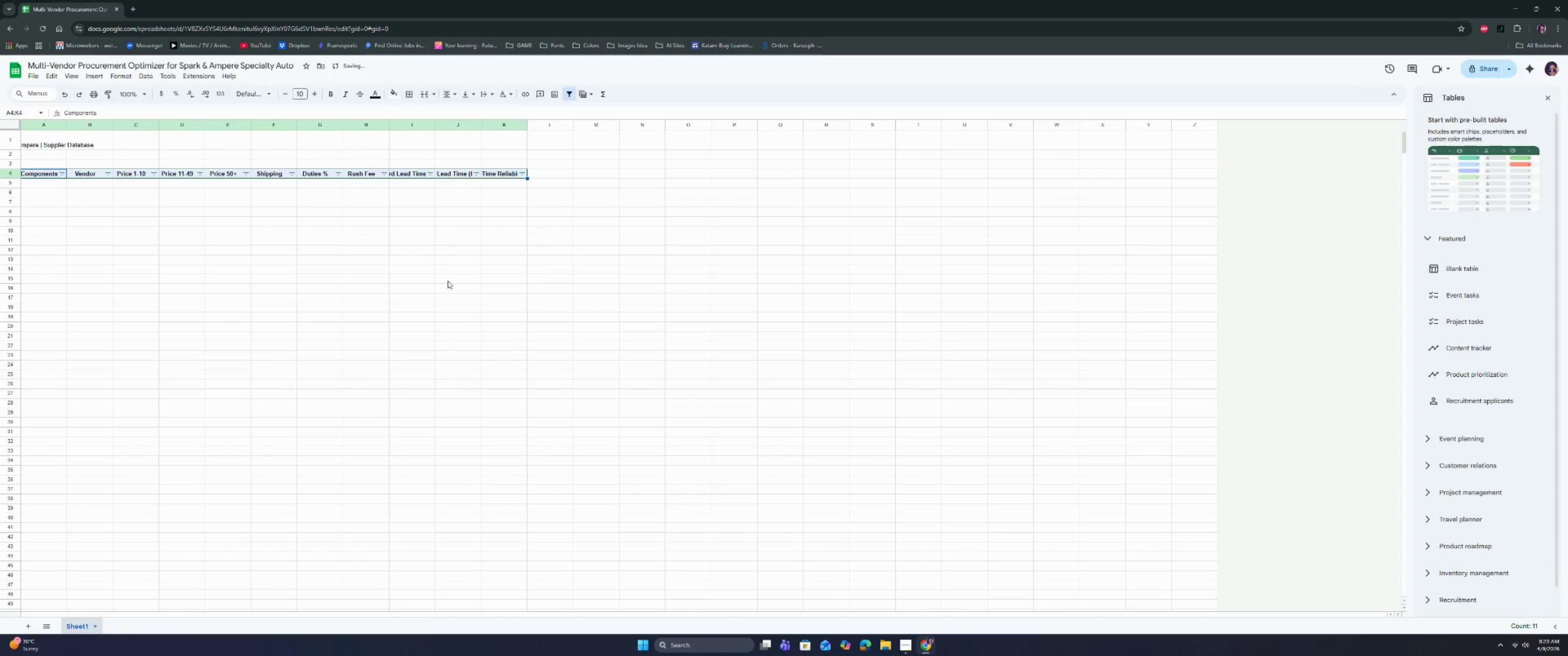 
left_click([441, 285])
 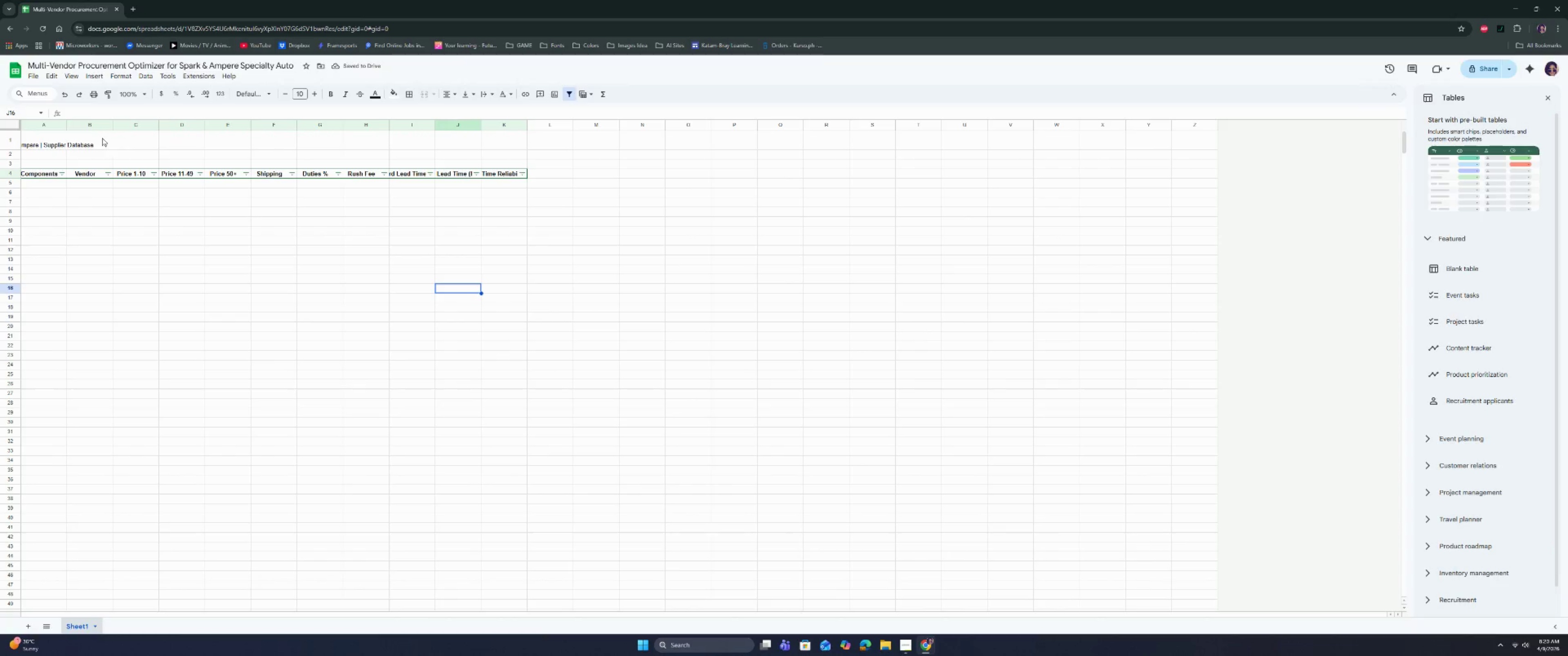 
left_click_drag(start_coordinate=[42, 126], to_coordinate=[526, 129])
 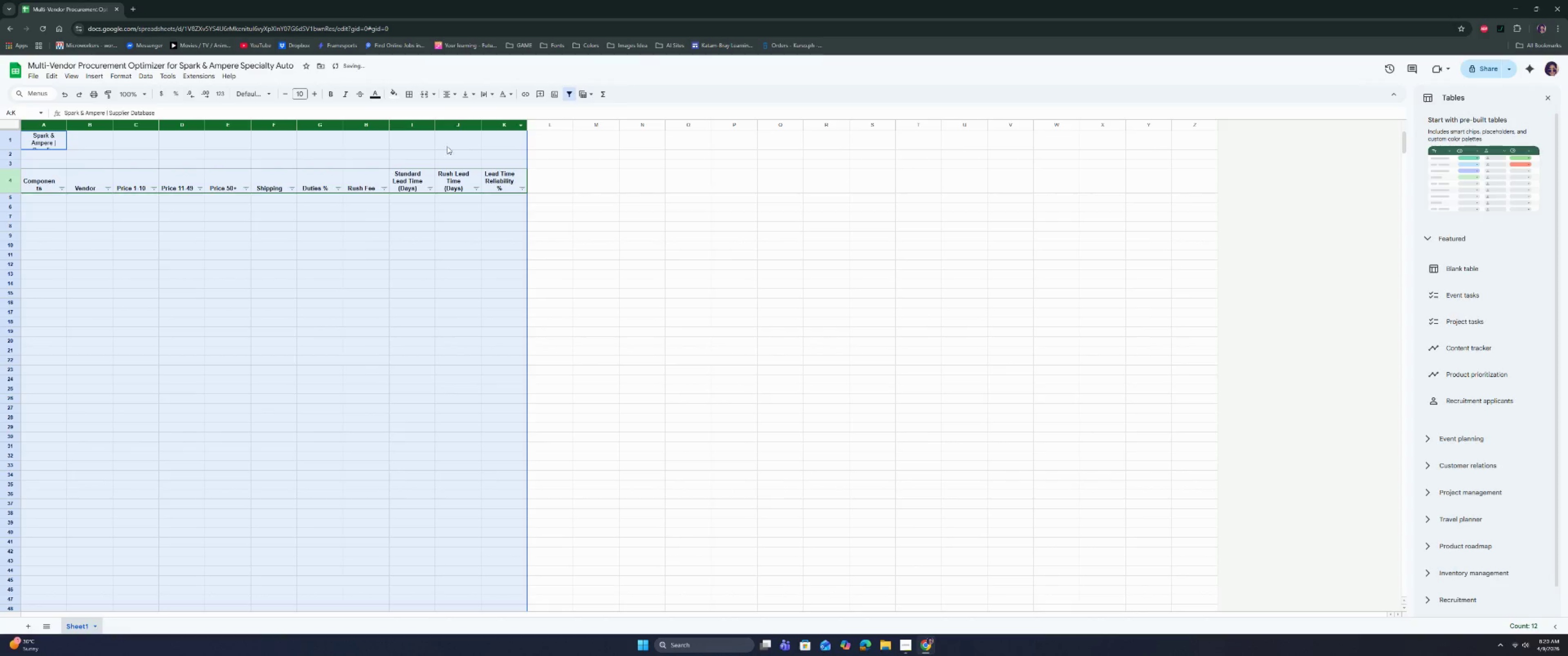 
left_click([470, 94])
 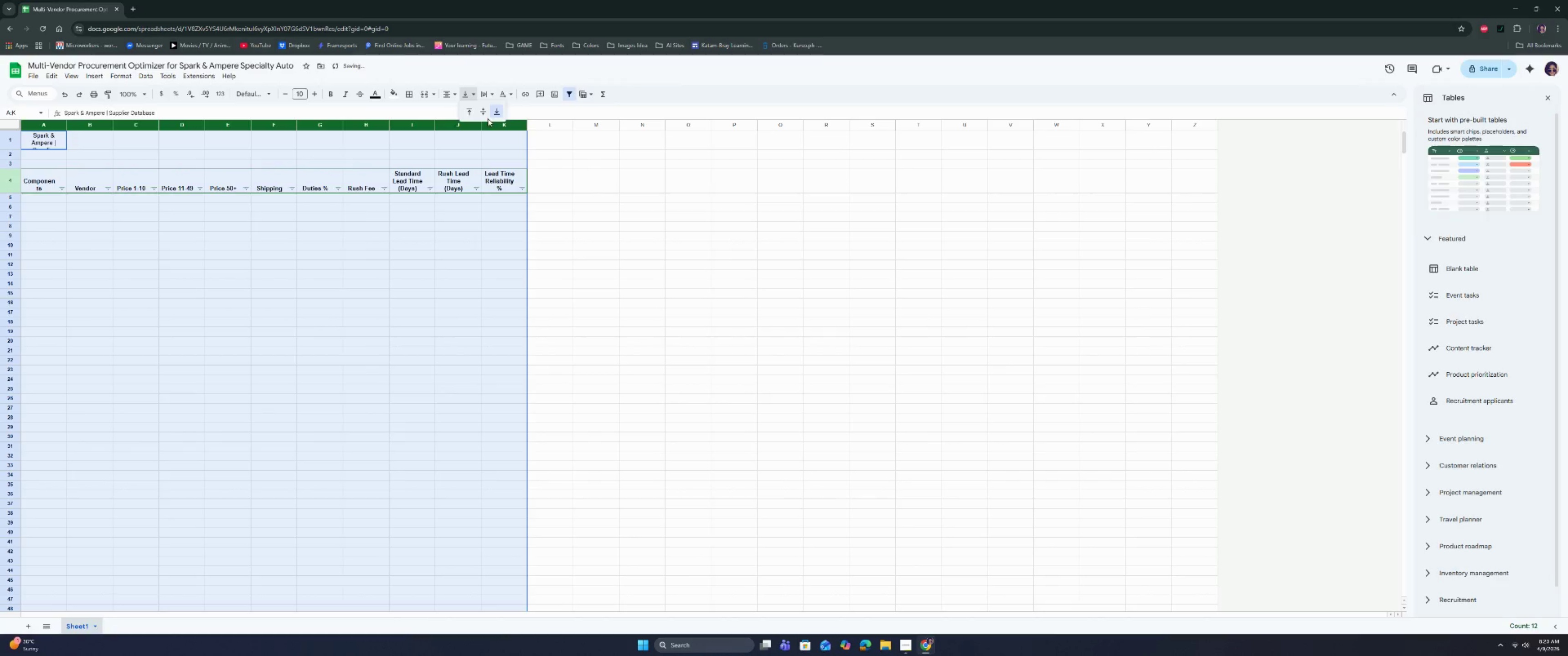 
left_click([483, 111])
 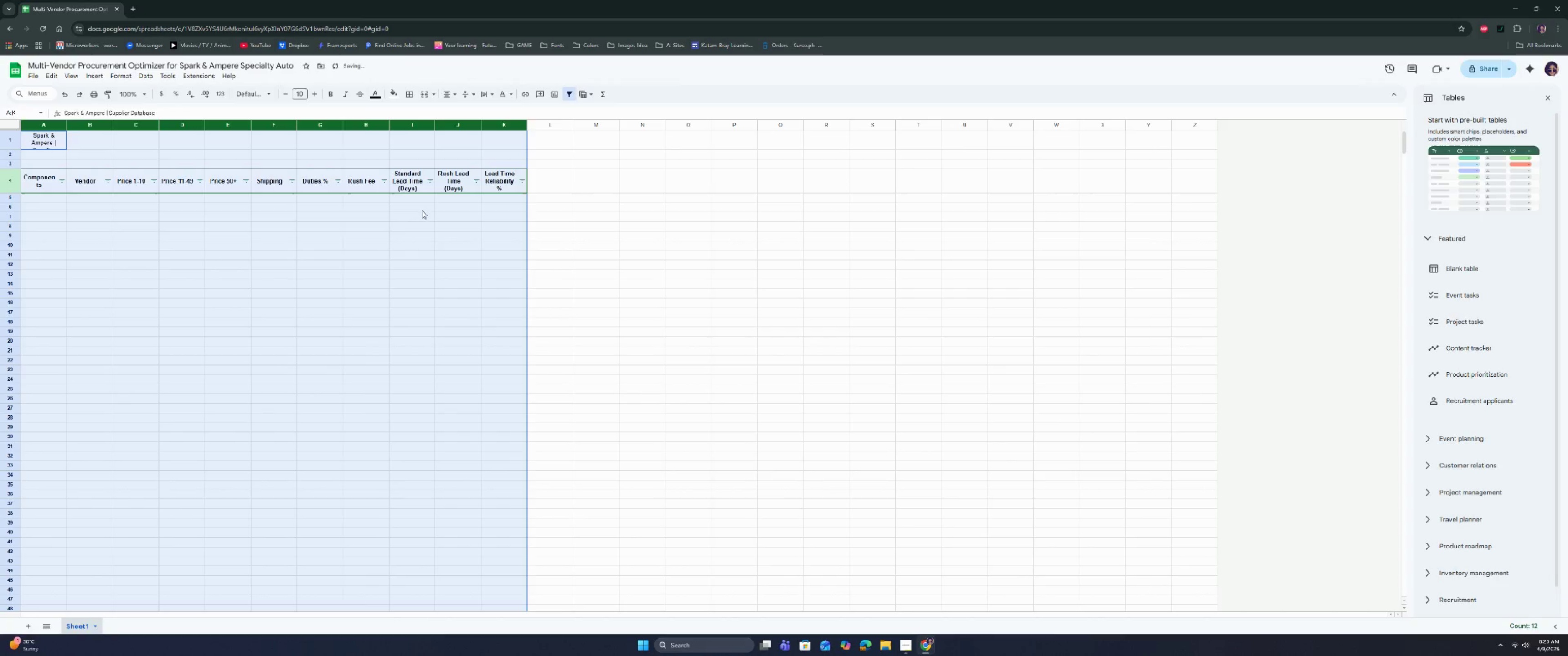 
left_click([399, 233])
 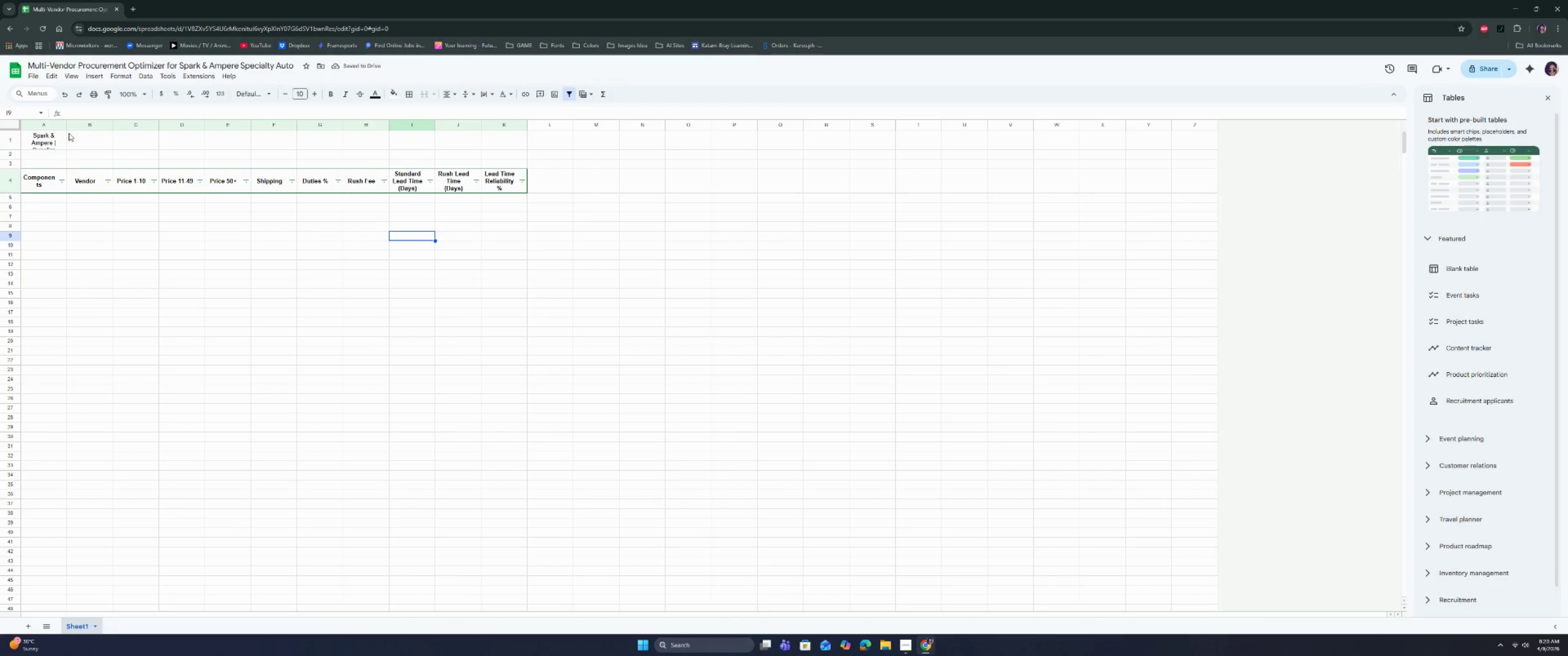 
left_click_drag(start_coordinate=[68, 124], to_coordinate=[75, 126])
 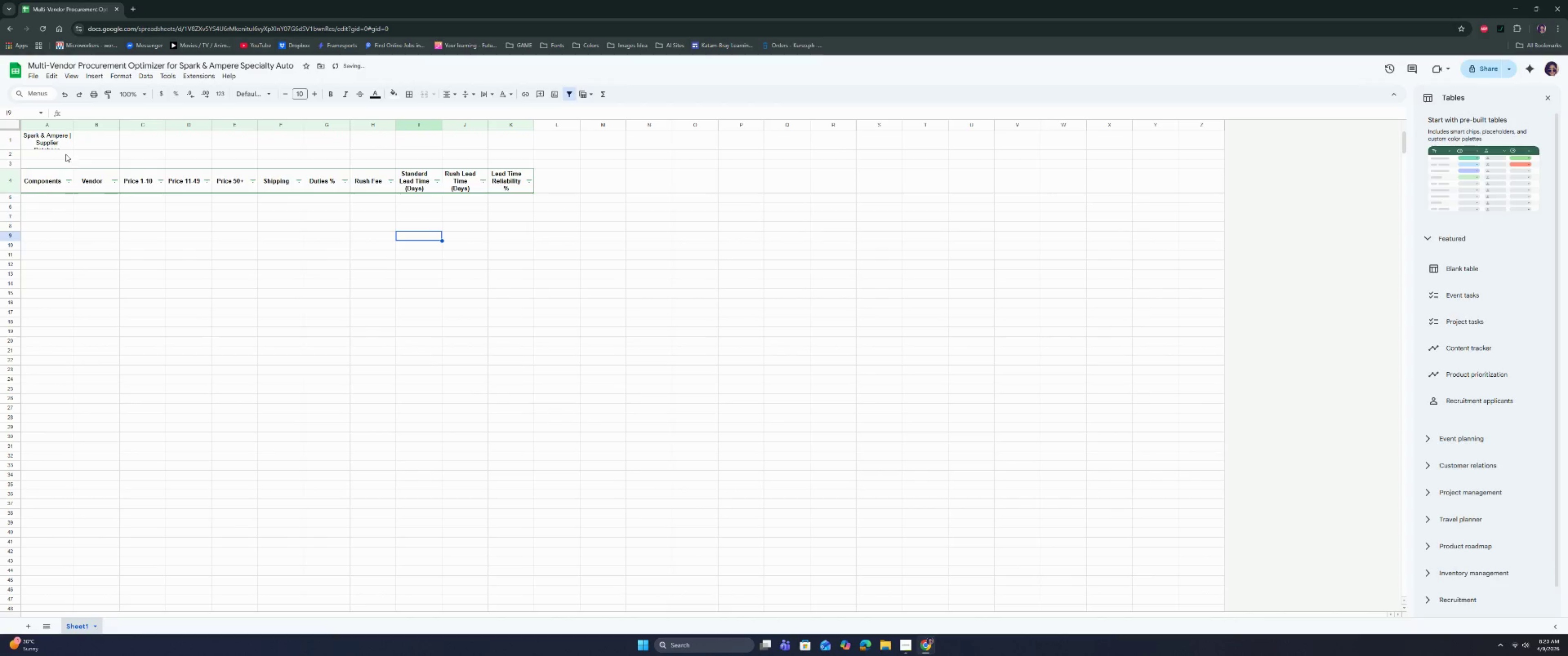 
left_click_drag(start_coordinate=[51, 141], to_coordinate=[501, 138])
 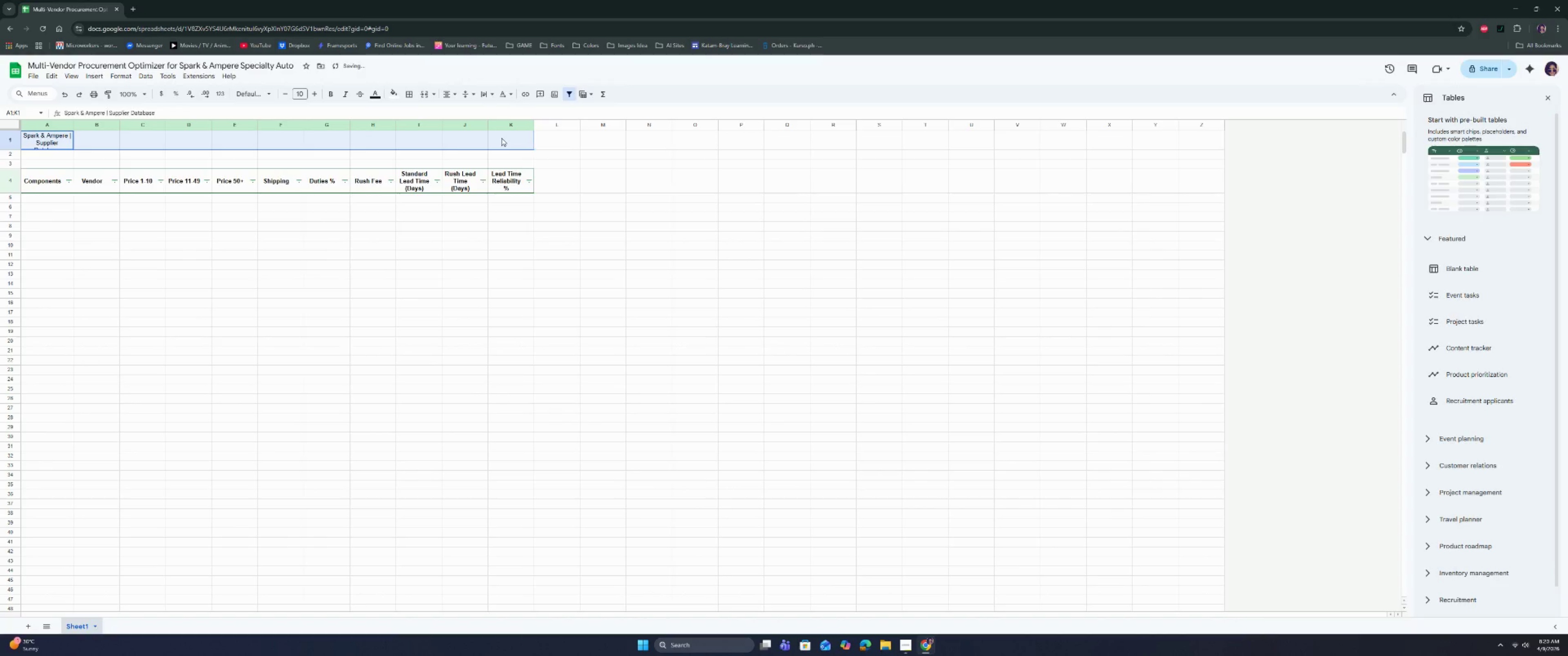 
right_click([501, 138])
 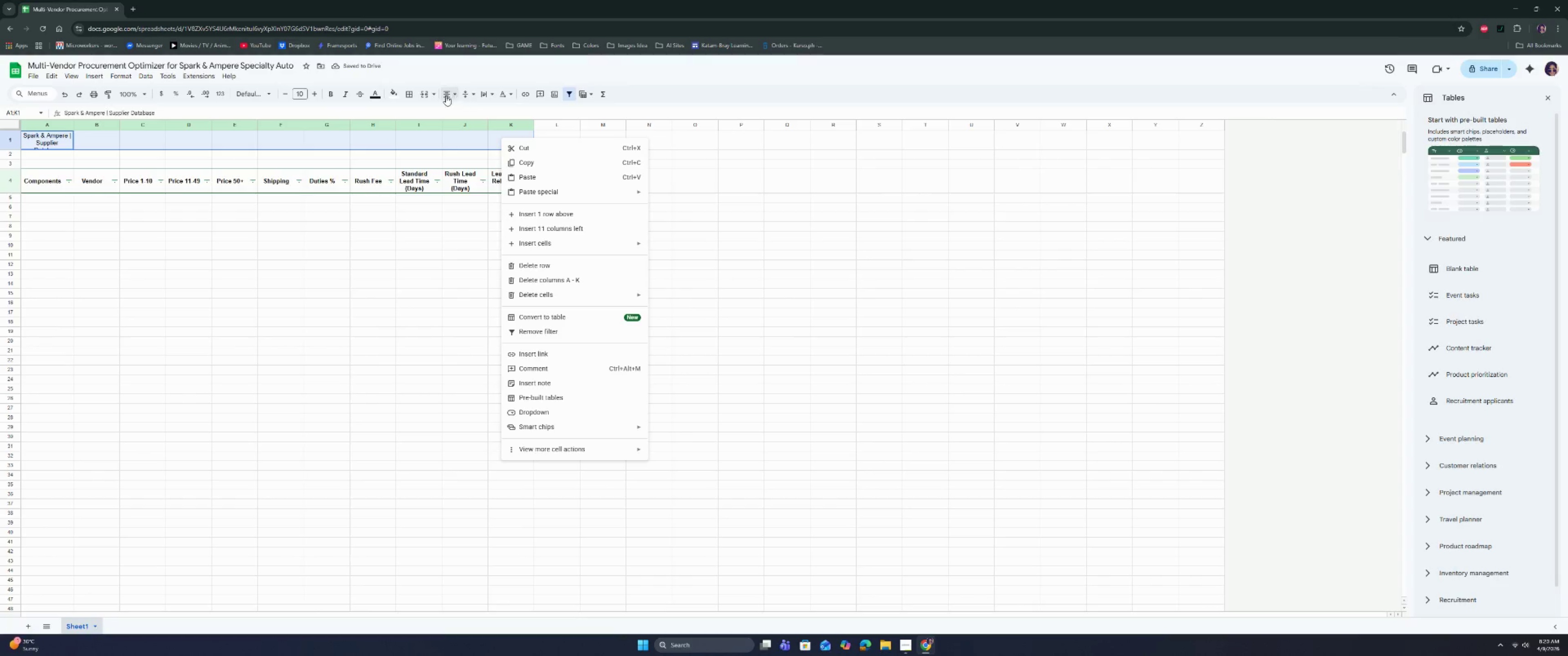 
left_click([425, 92])
 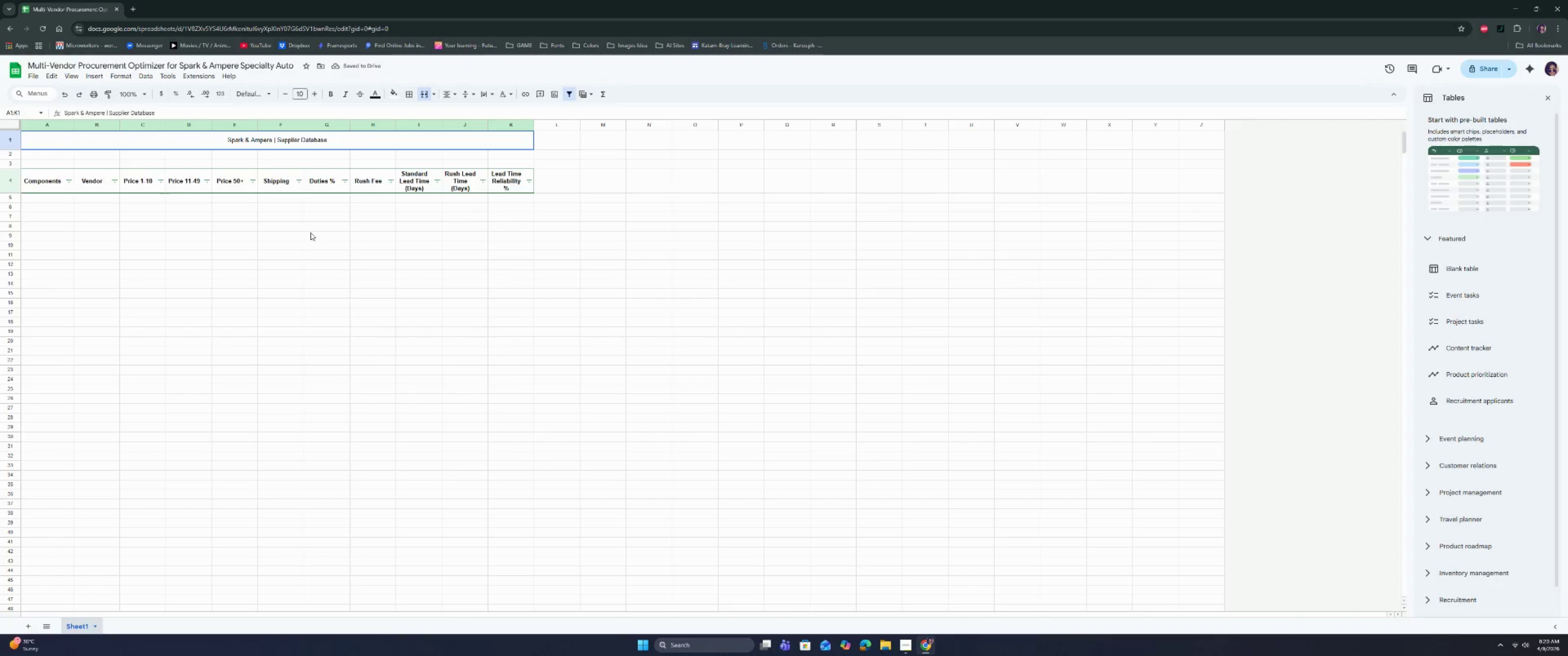 
wait(6.25)
 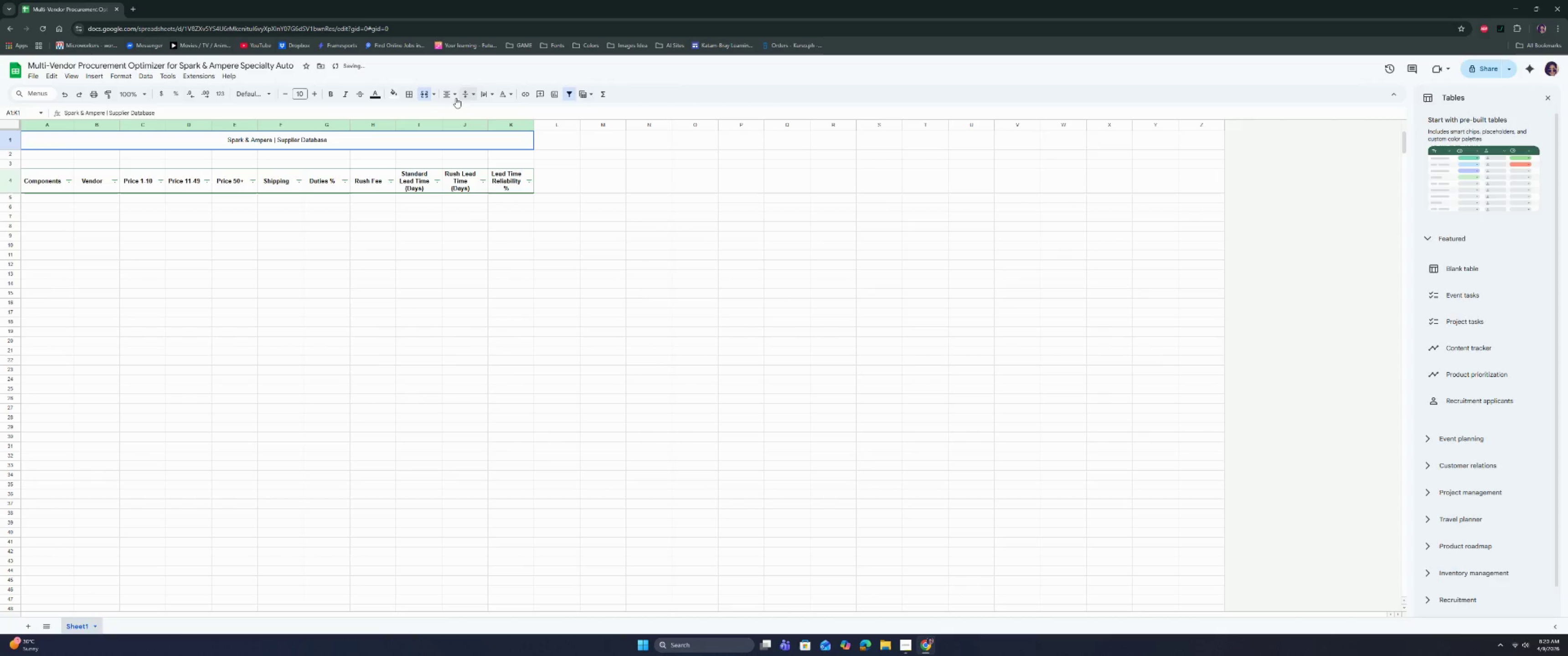 
left_click([310, 226])
 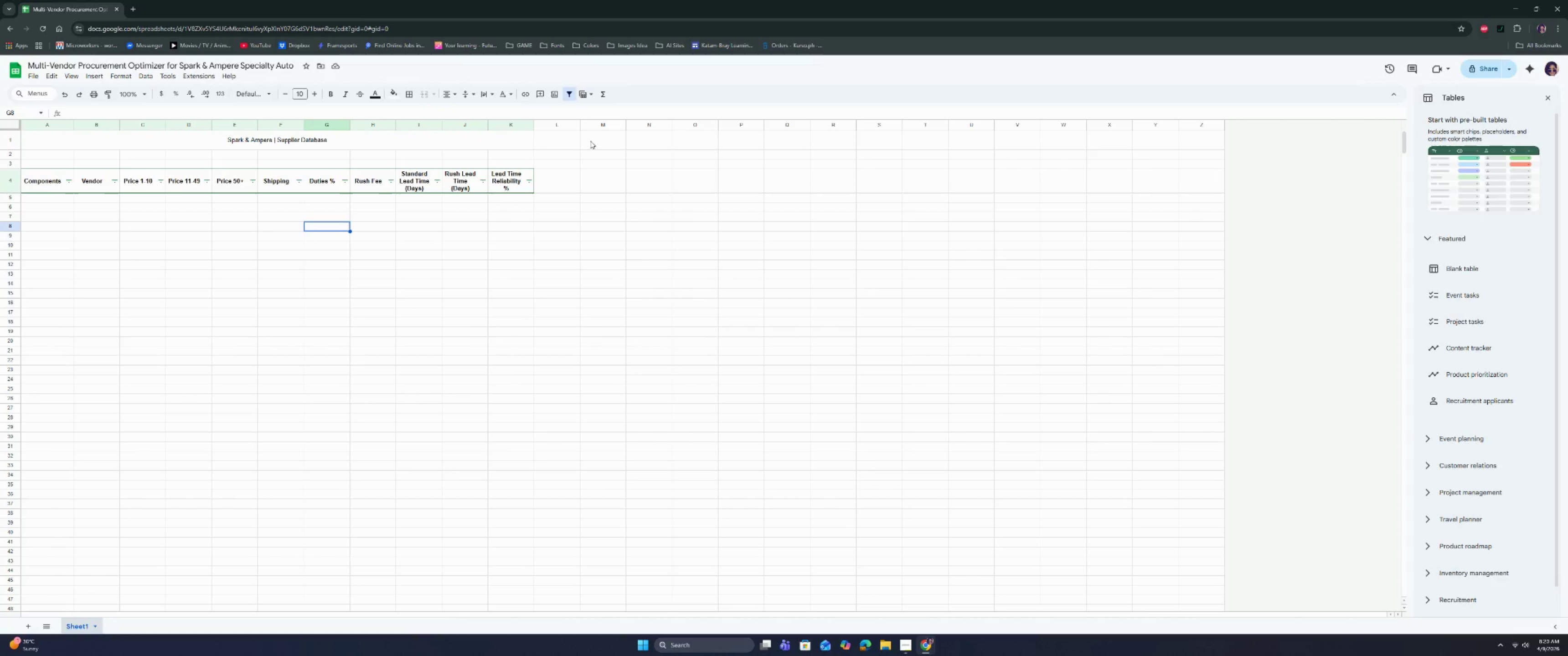 
left_click_drag(start_coordinate=[559, 124], to_coordinate=[1206, 115])
 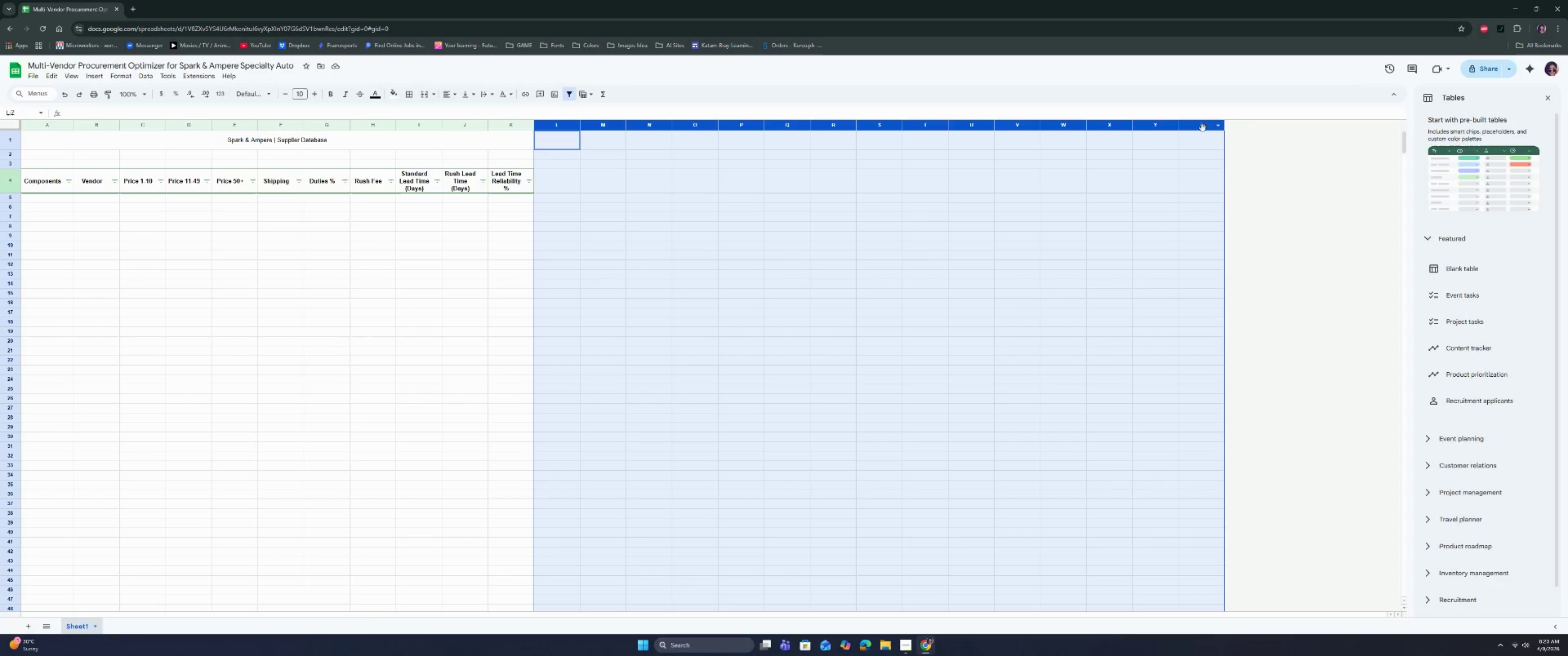 
right_click([1203, 128])
 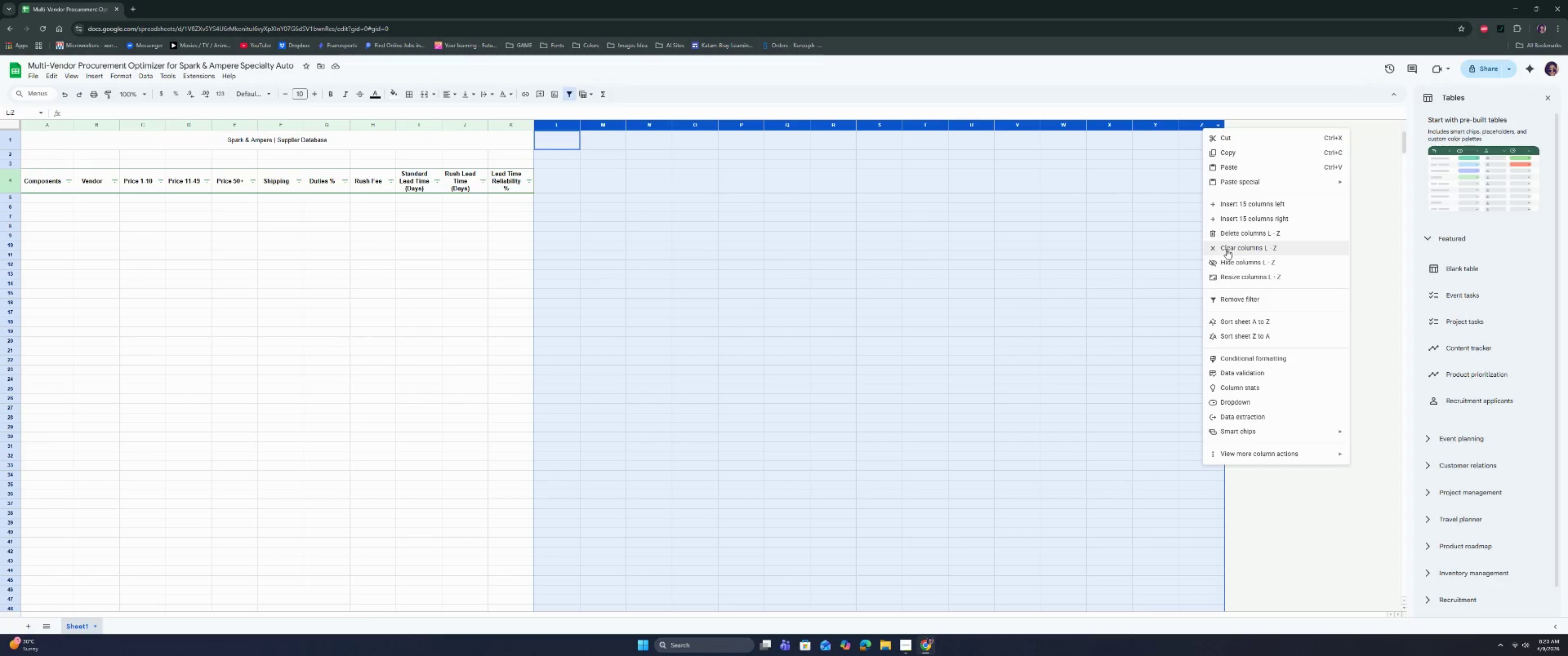 
left_click([1236, 234])
 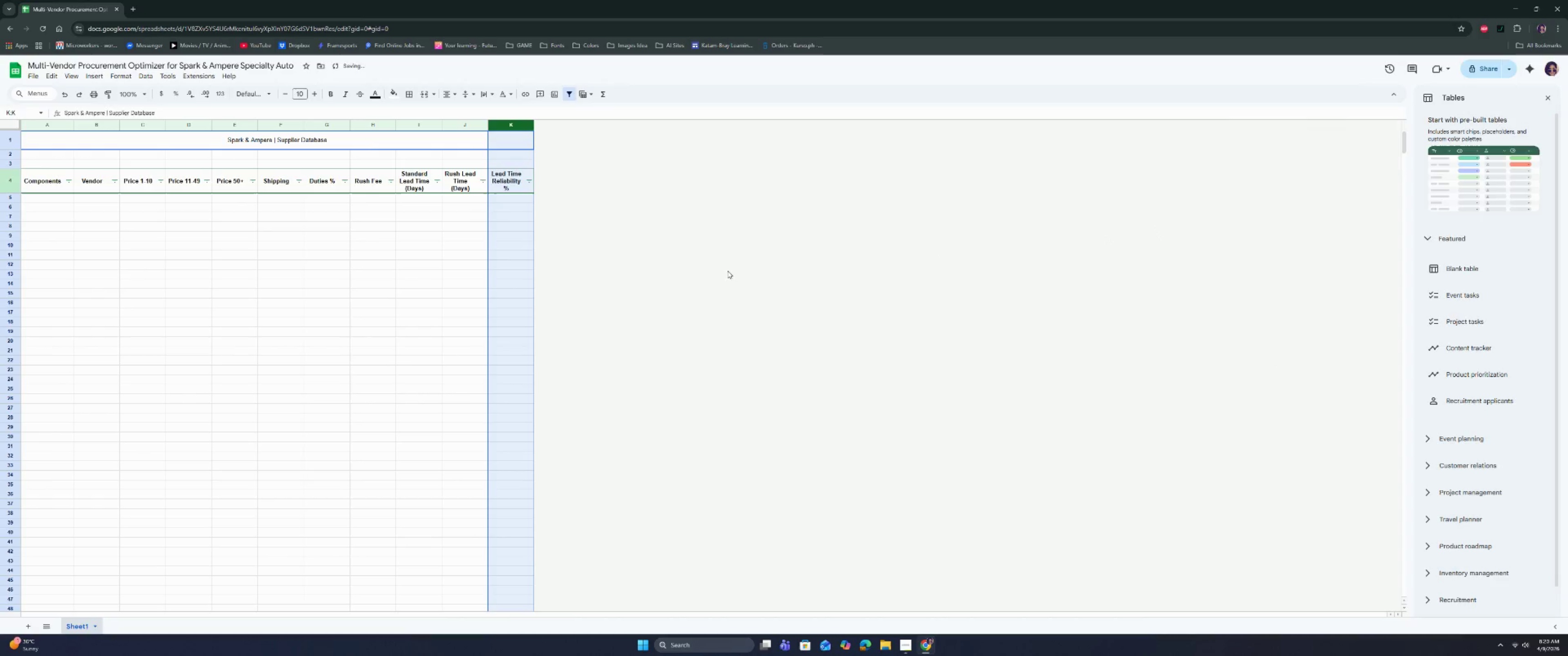 
left_click([383, 282])
 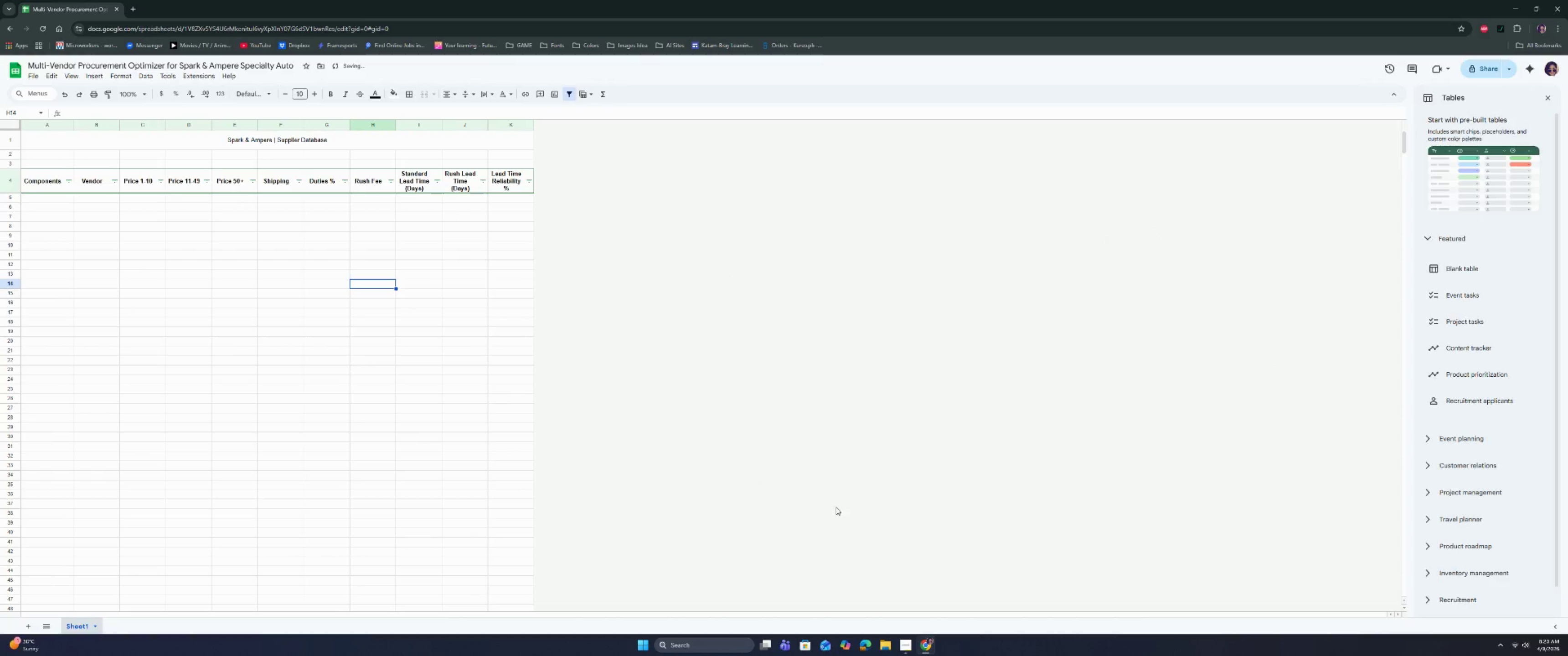 
left_click([910, 649])